 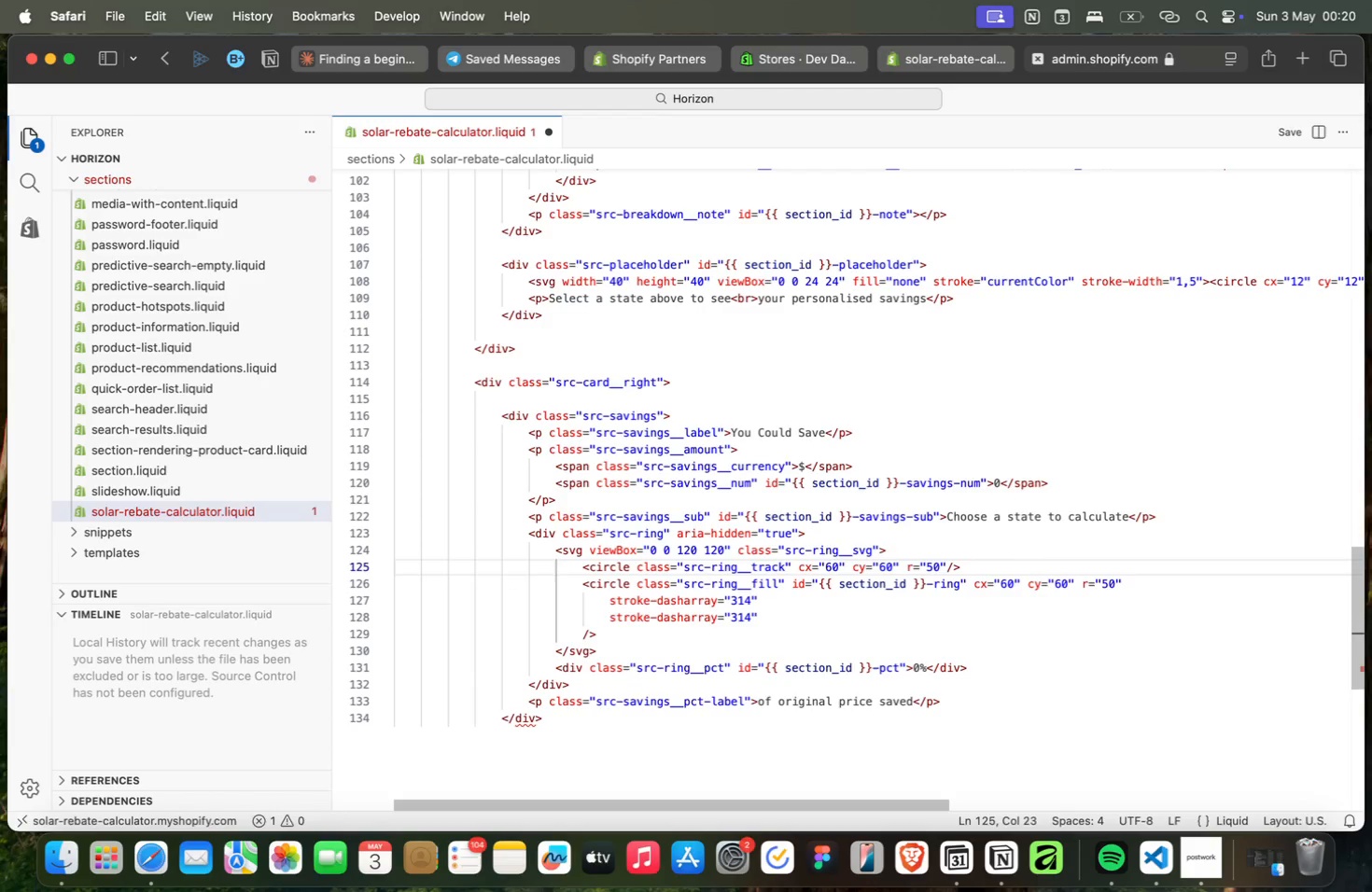 
key(ArrowUp)
 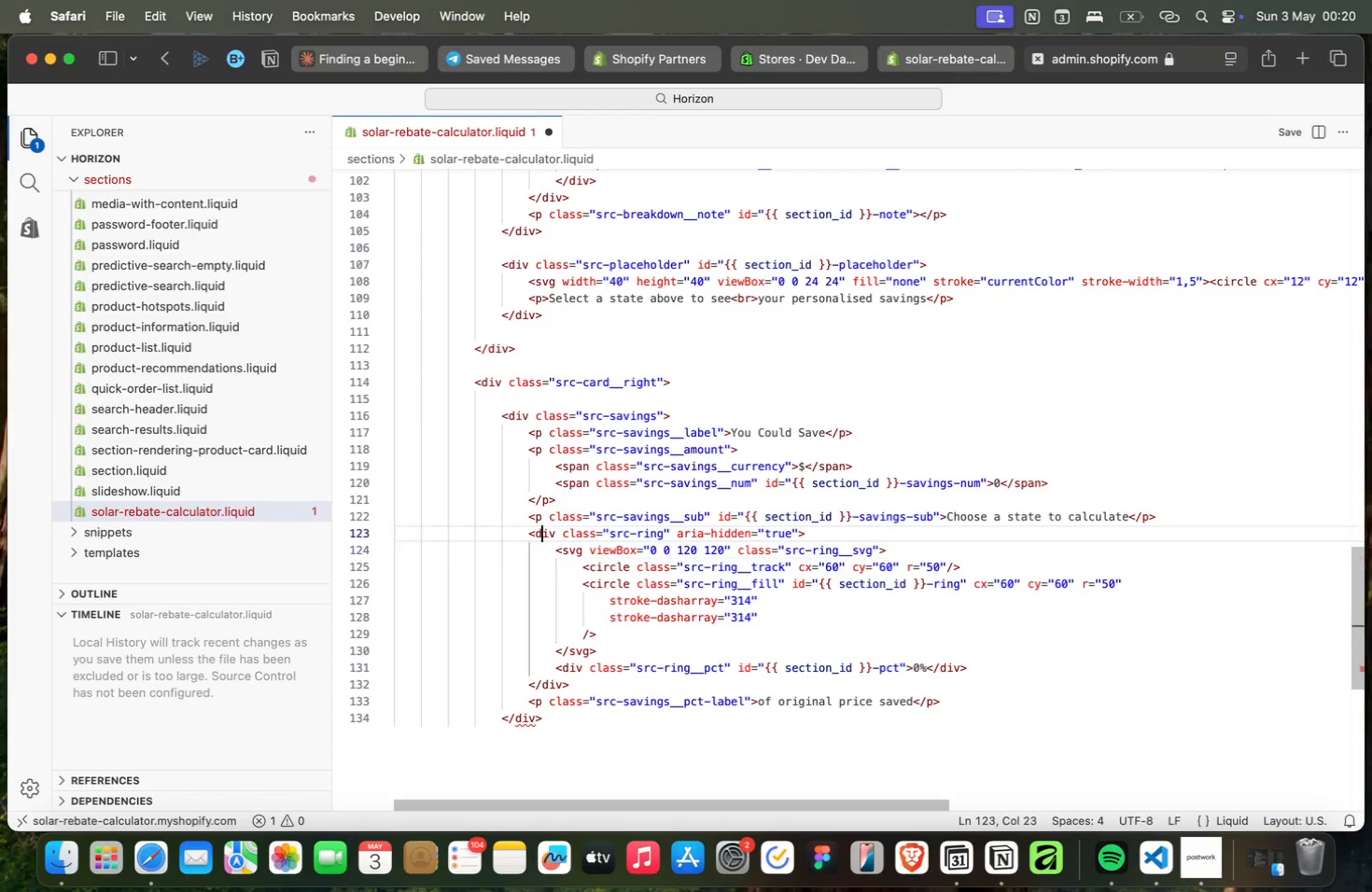 
key(ArrowUp)
 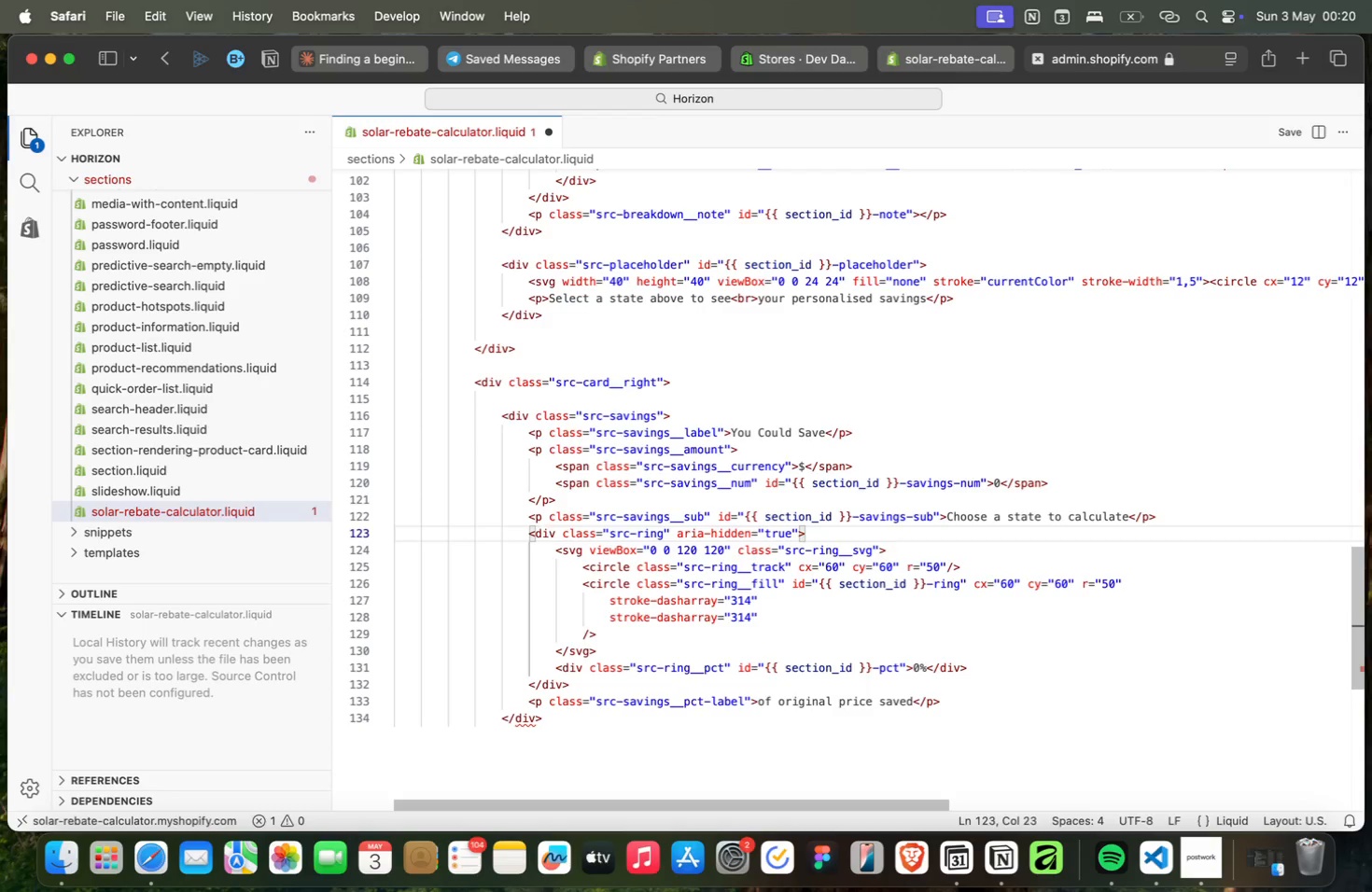 
key(ArrowUp)
 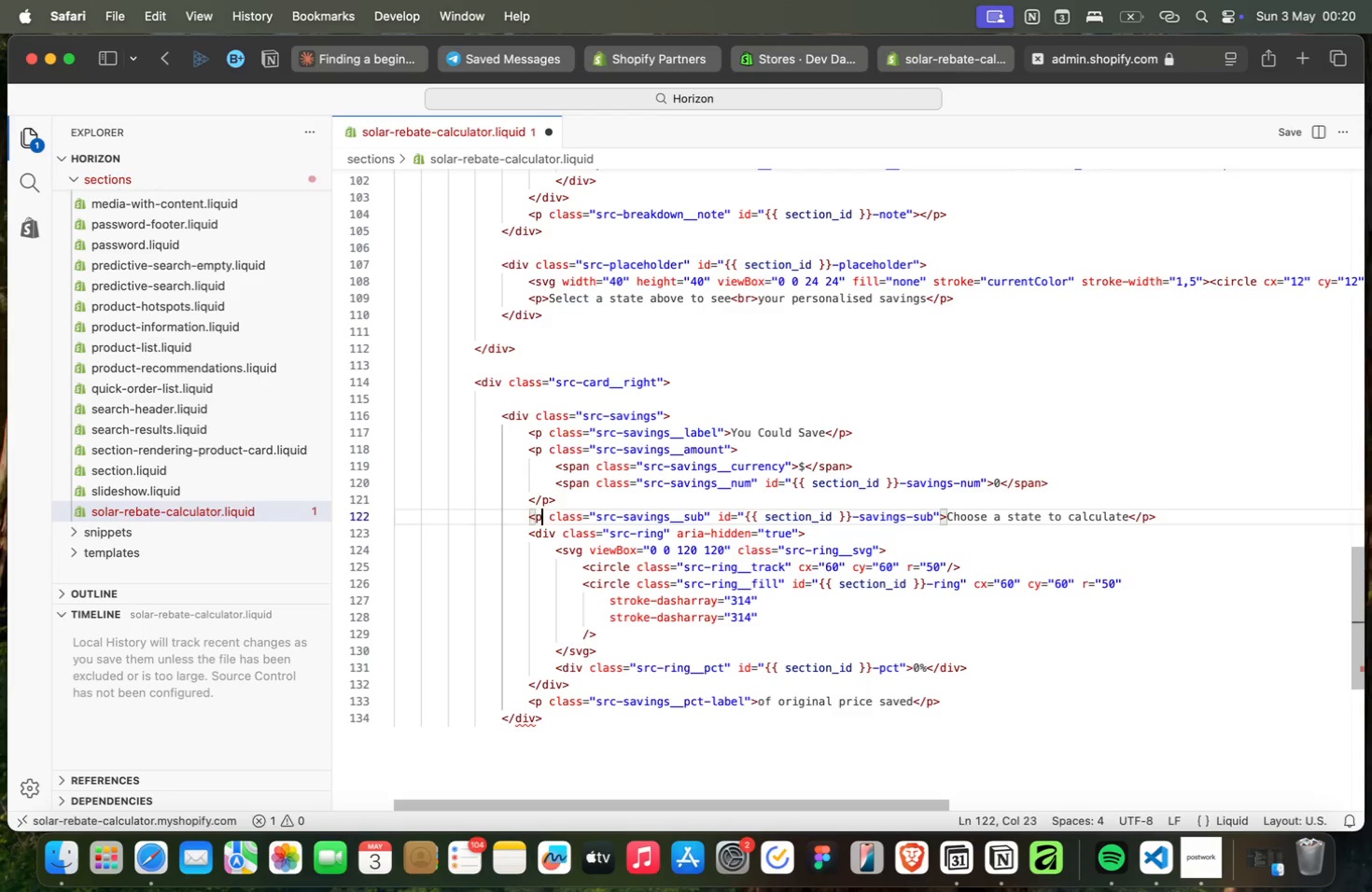 
key(ArrowUp)
 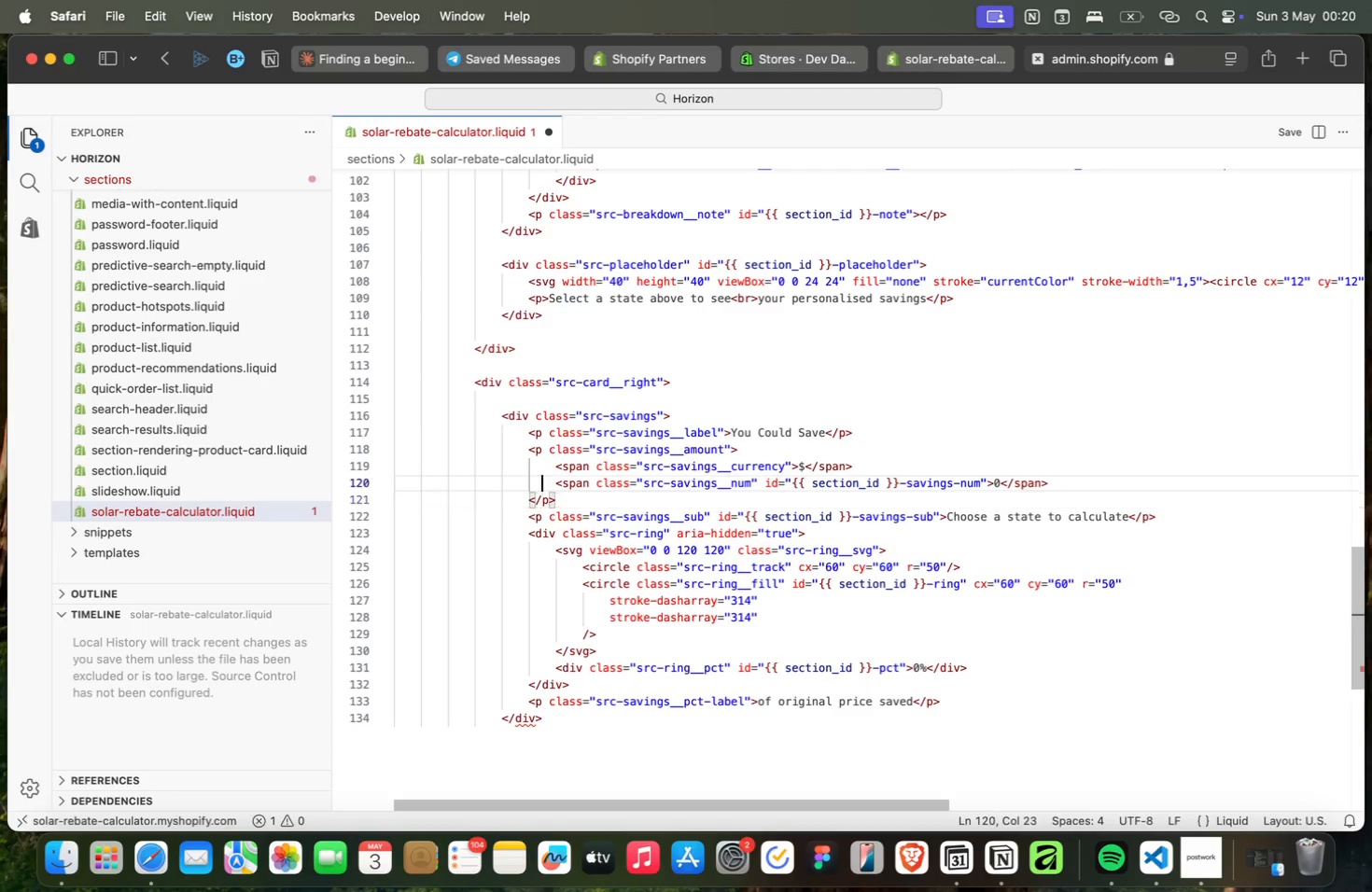 
key(ArrowUp)
 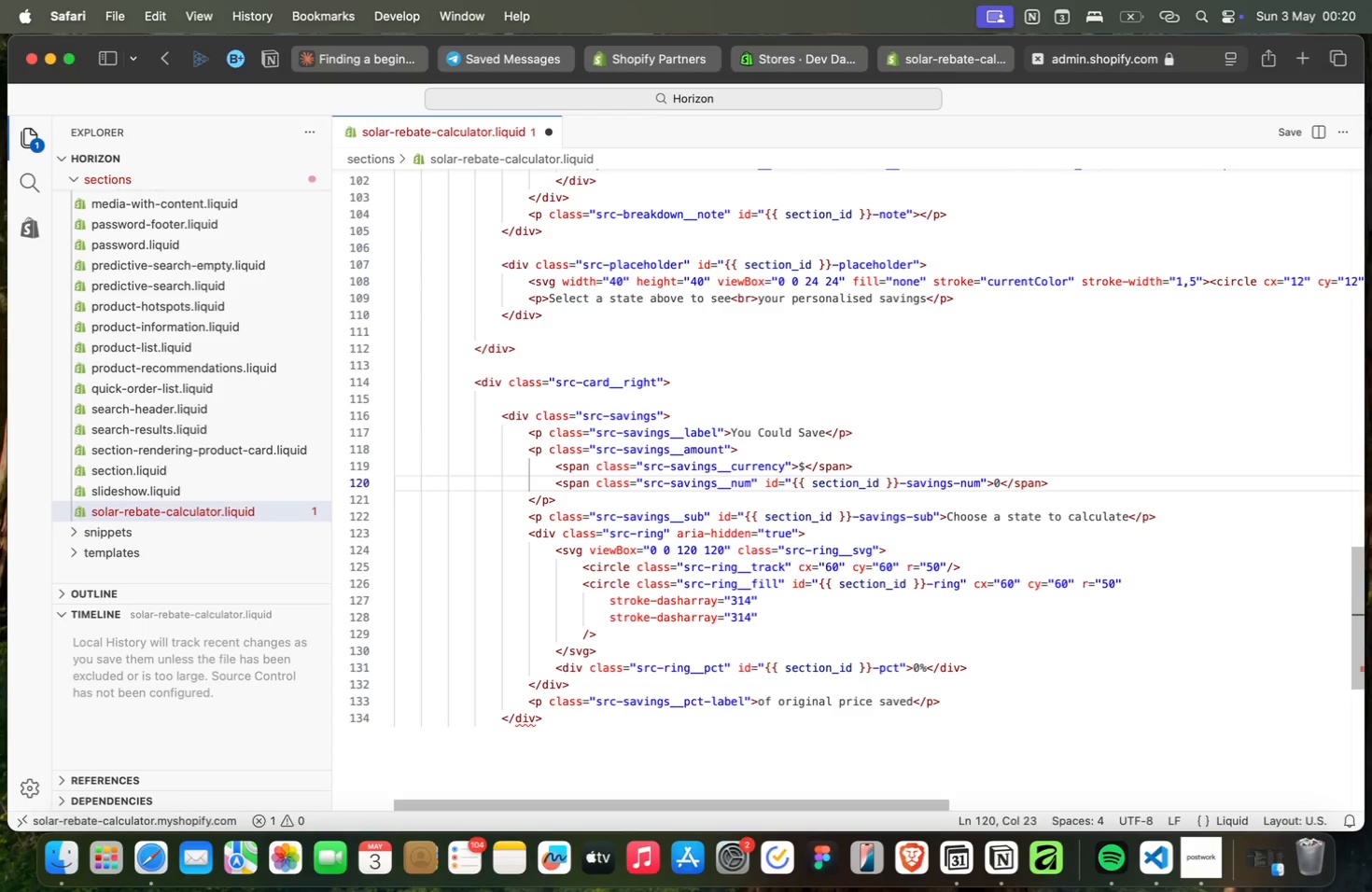 
key(ArrowUp)
 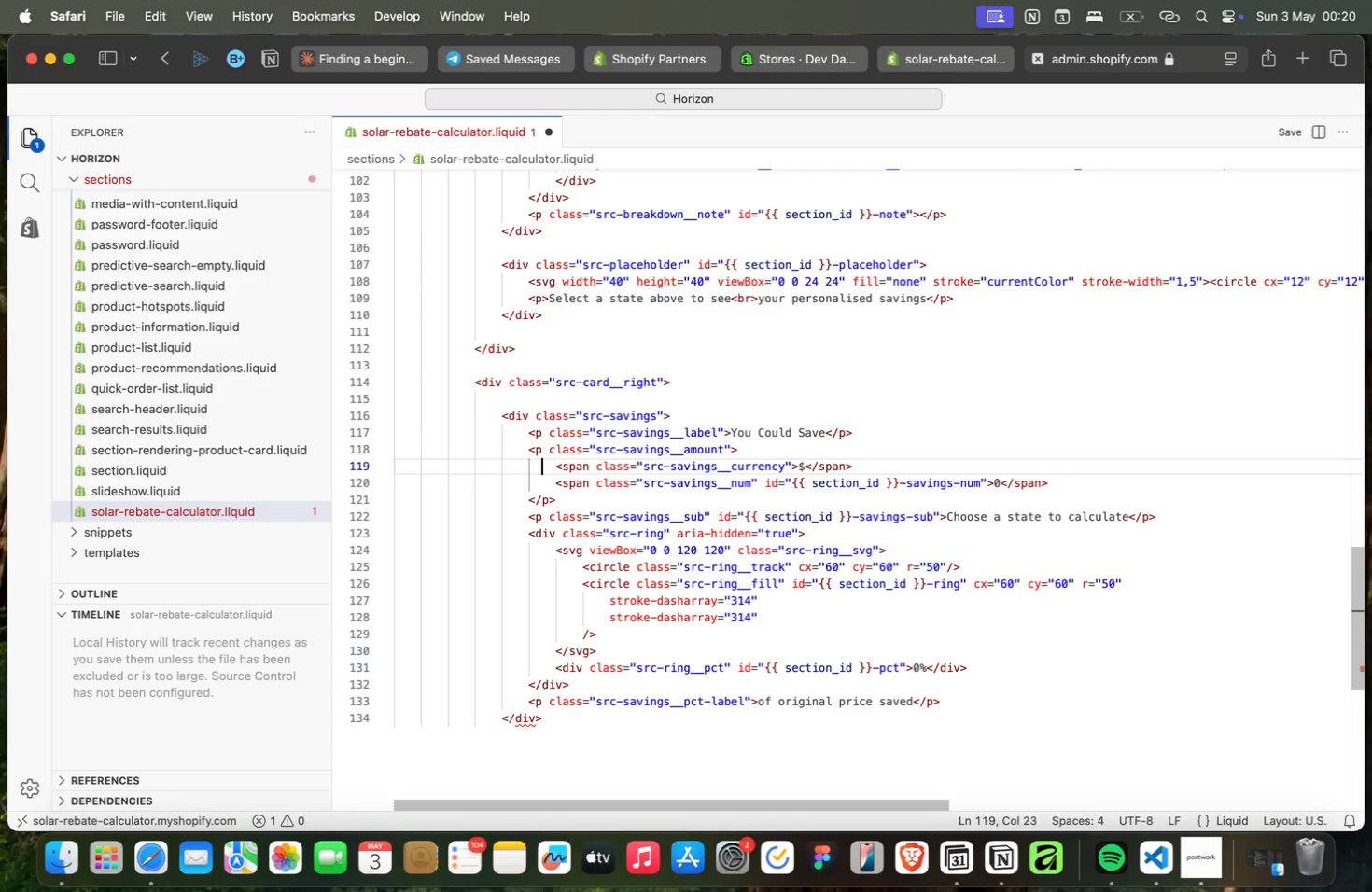 
key(ArrowUp)
 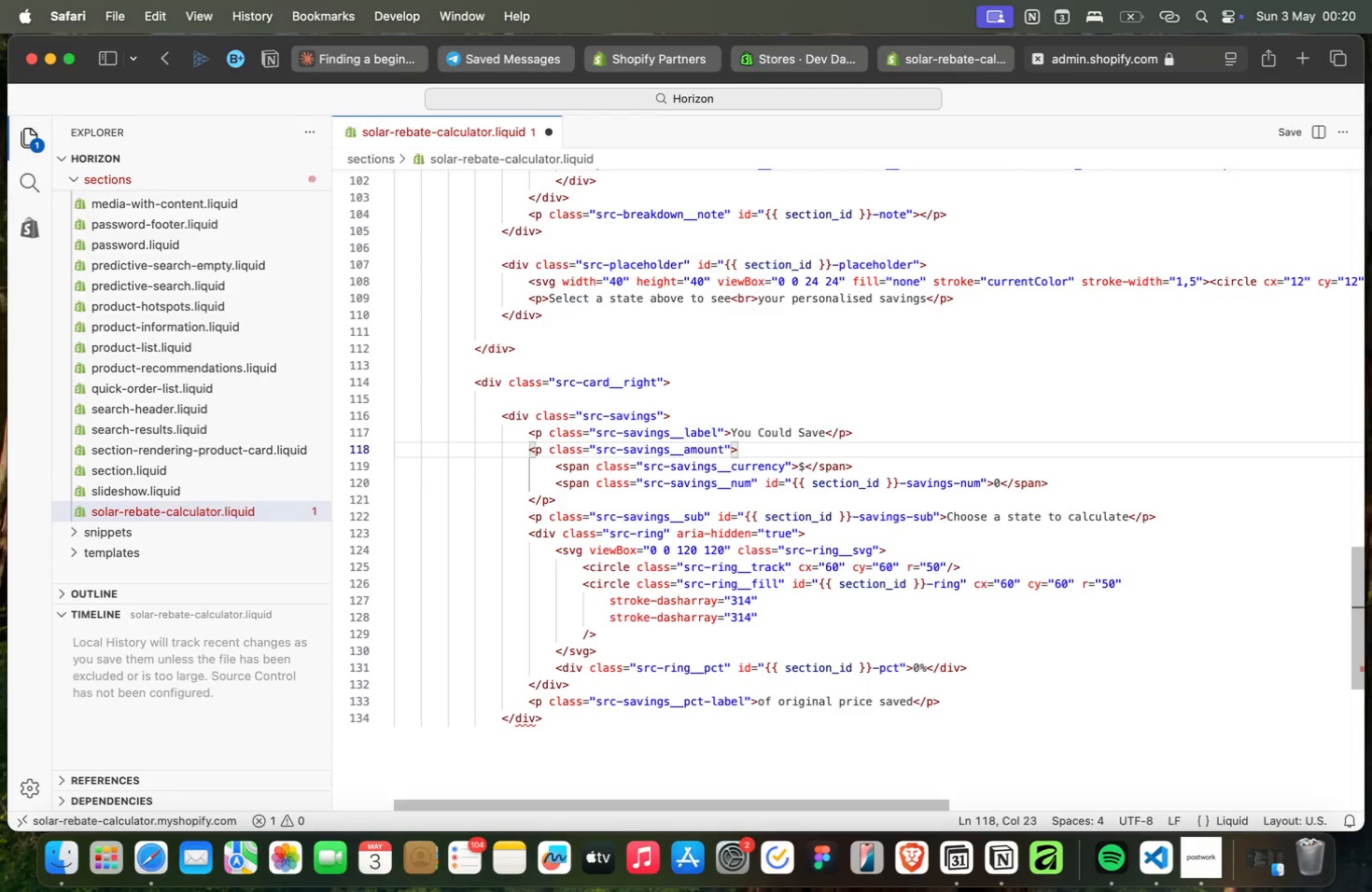 
key(ArrowRight)
 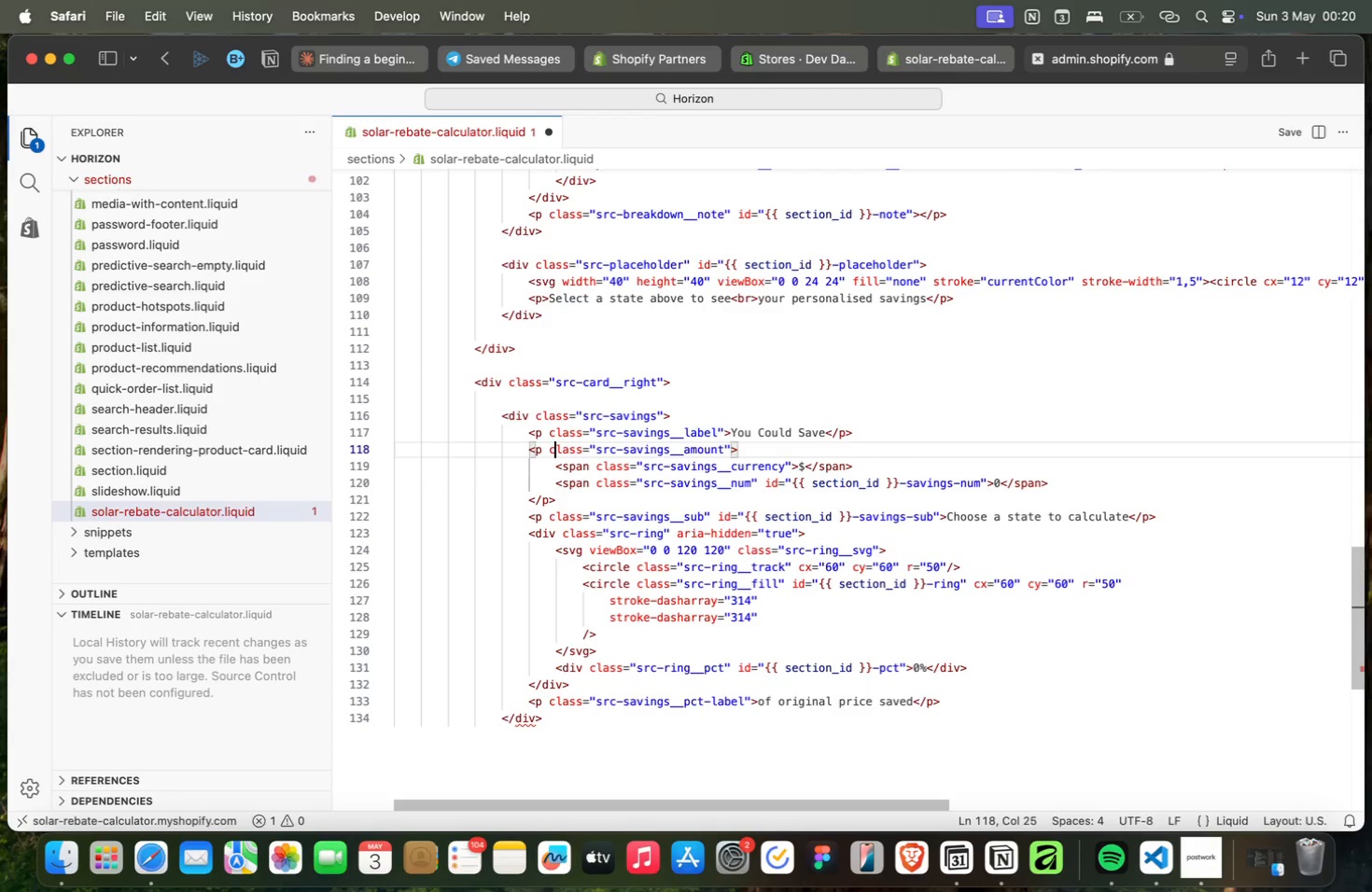 
key(ArrowRight)
 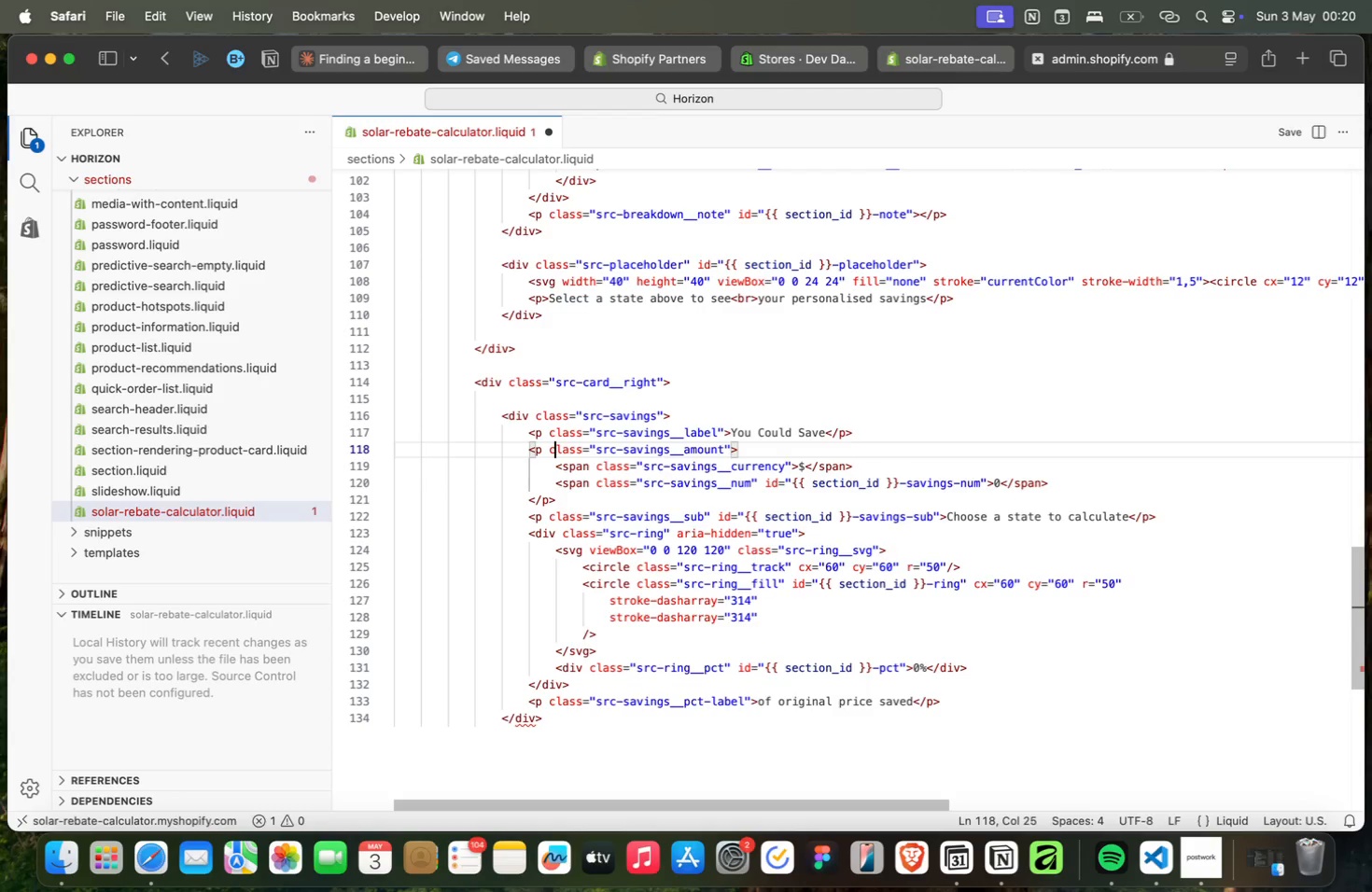 
key(ArrowRight)
 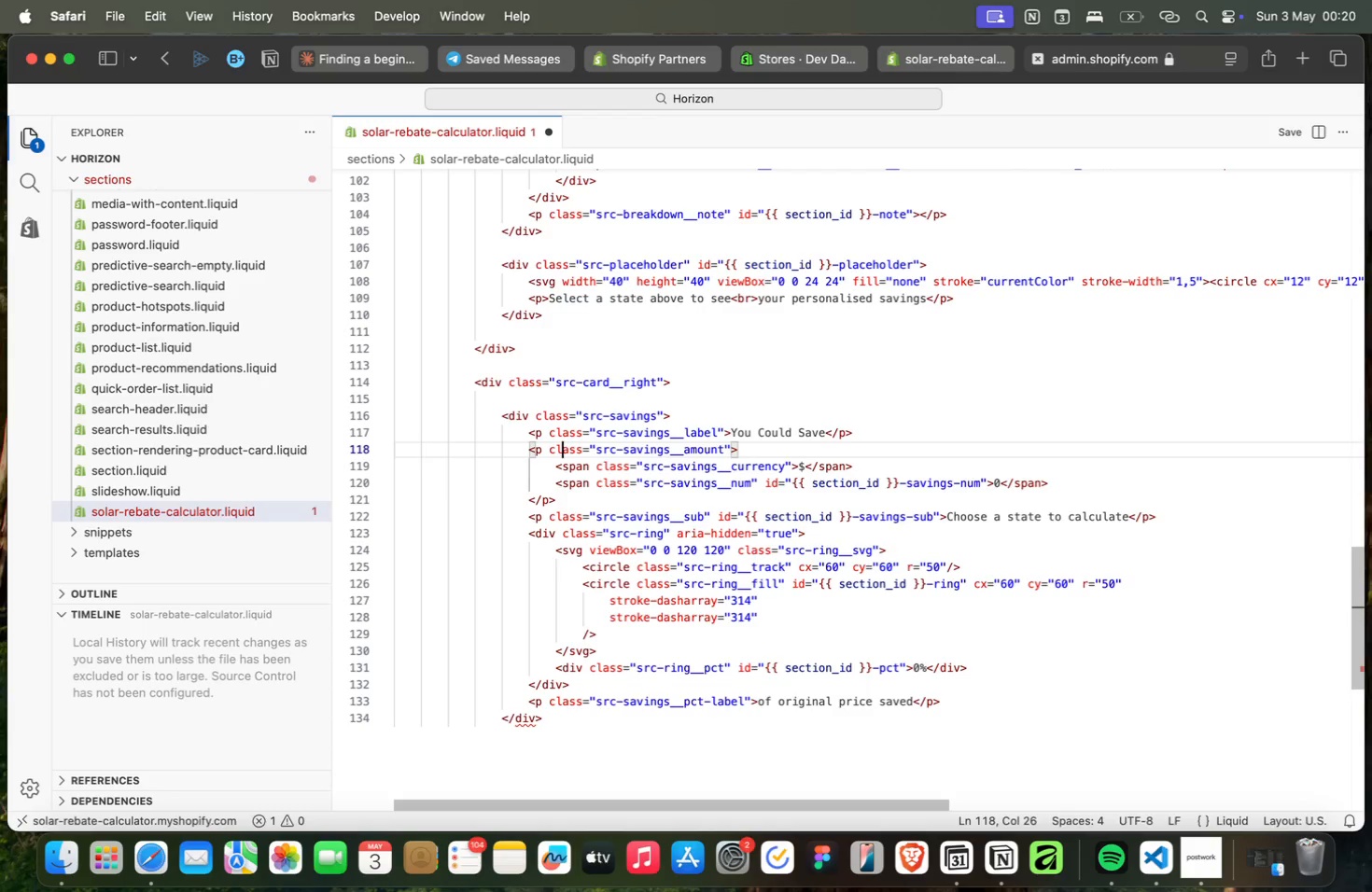 
key(ArrowRight)
 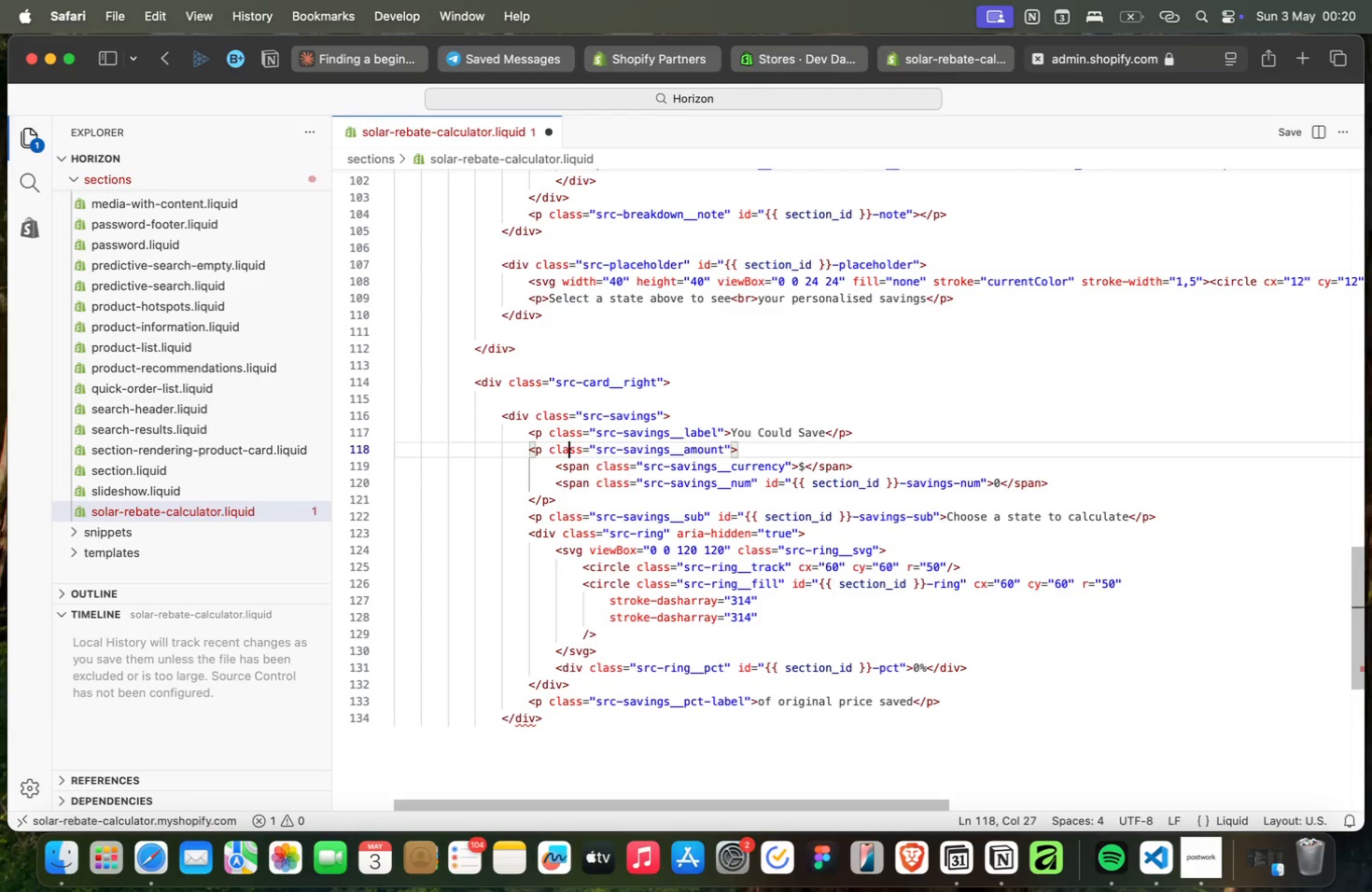 
key(ArrowRight)
 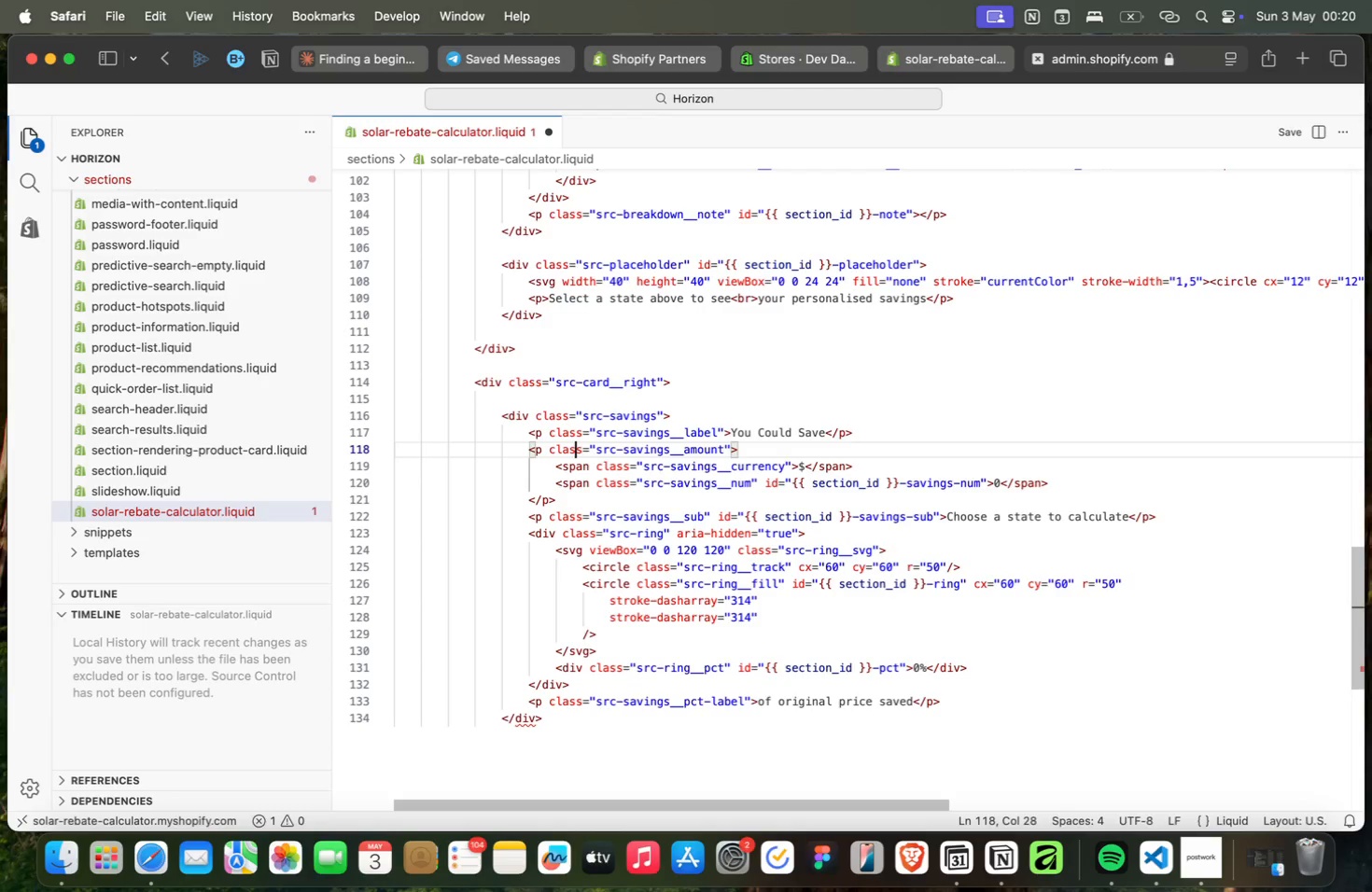 
key(ArrowRight)
 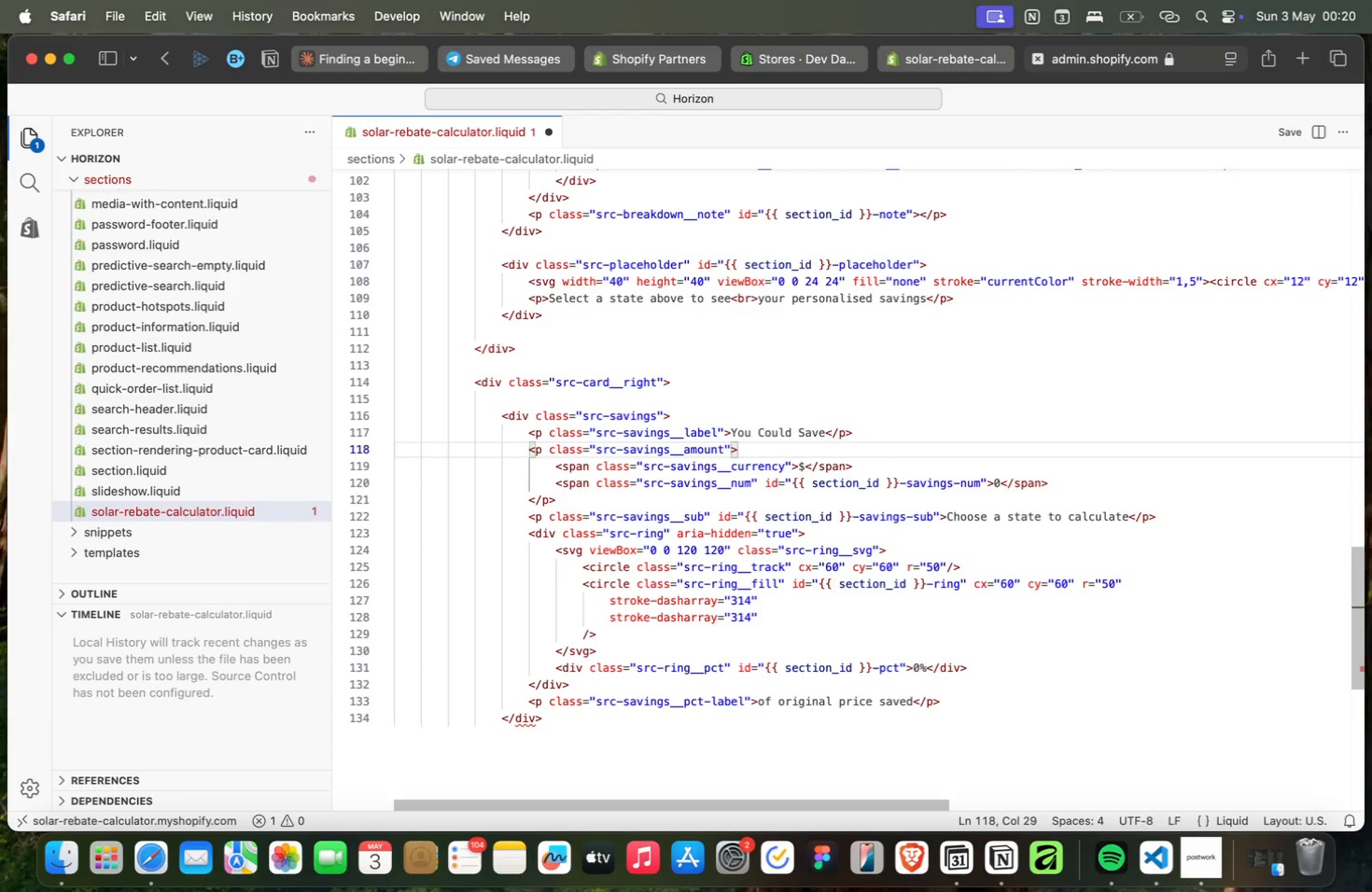 
key(ArrowRight)
 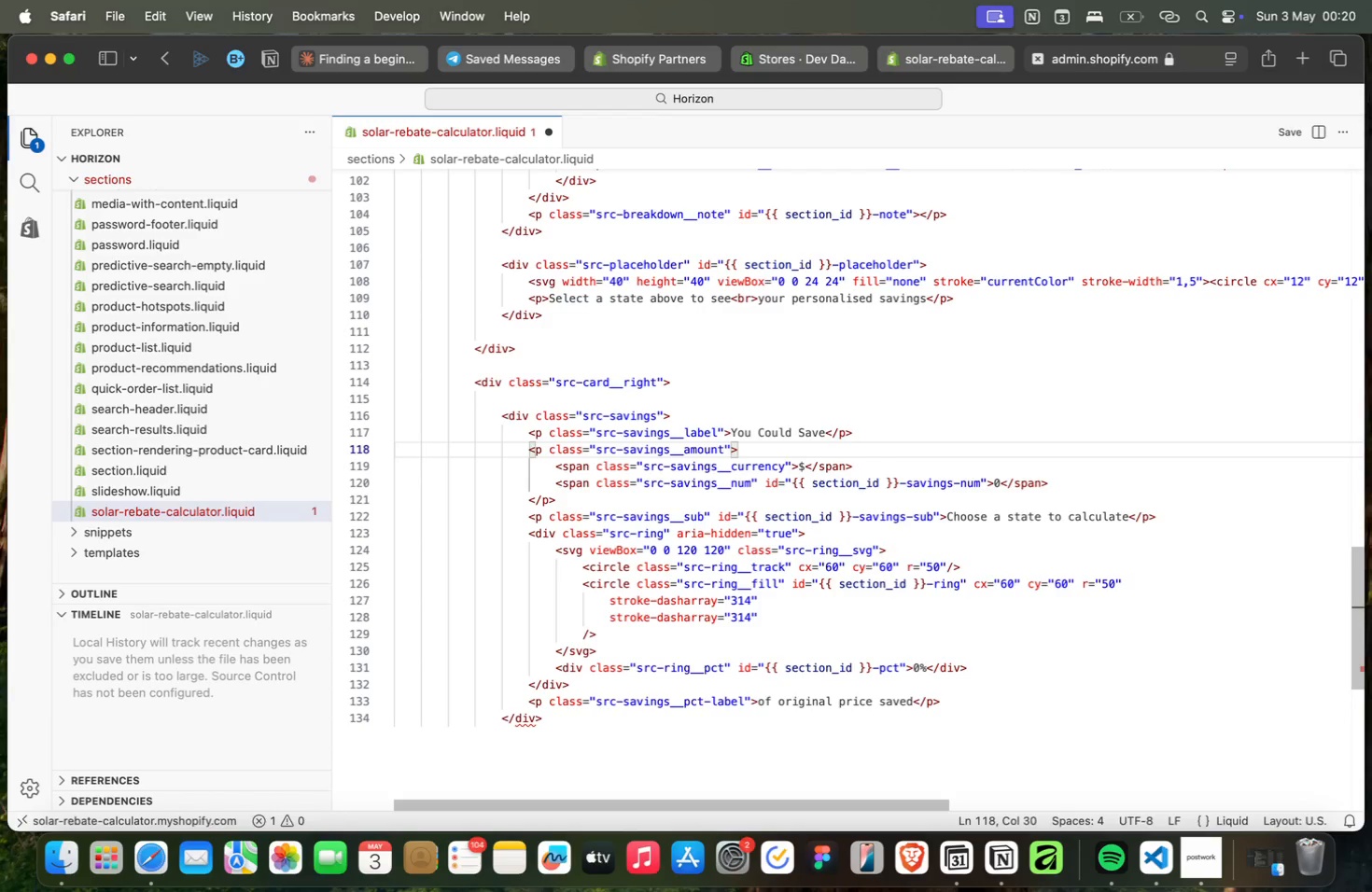 
key(ArrowRight)
 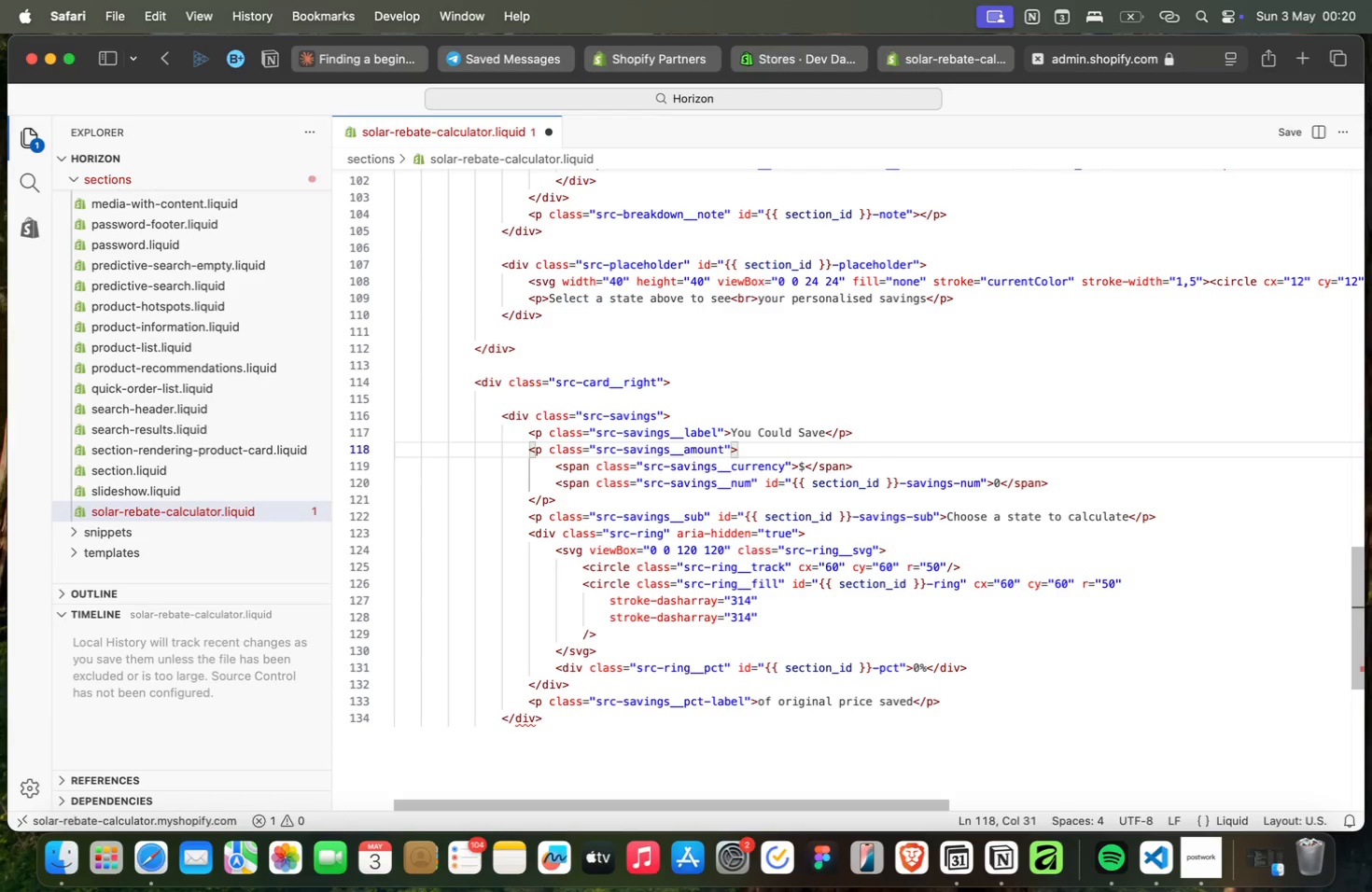 
key(ArrowRight)
 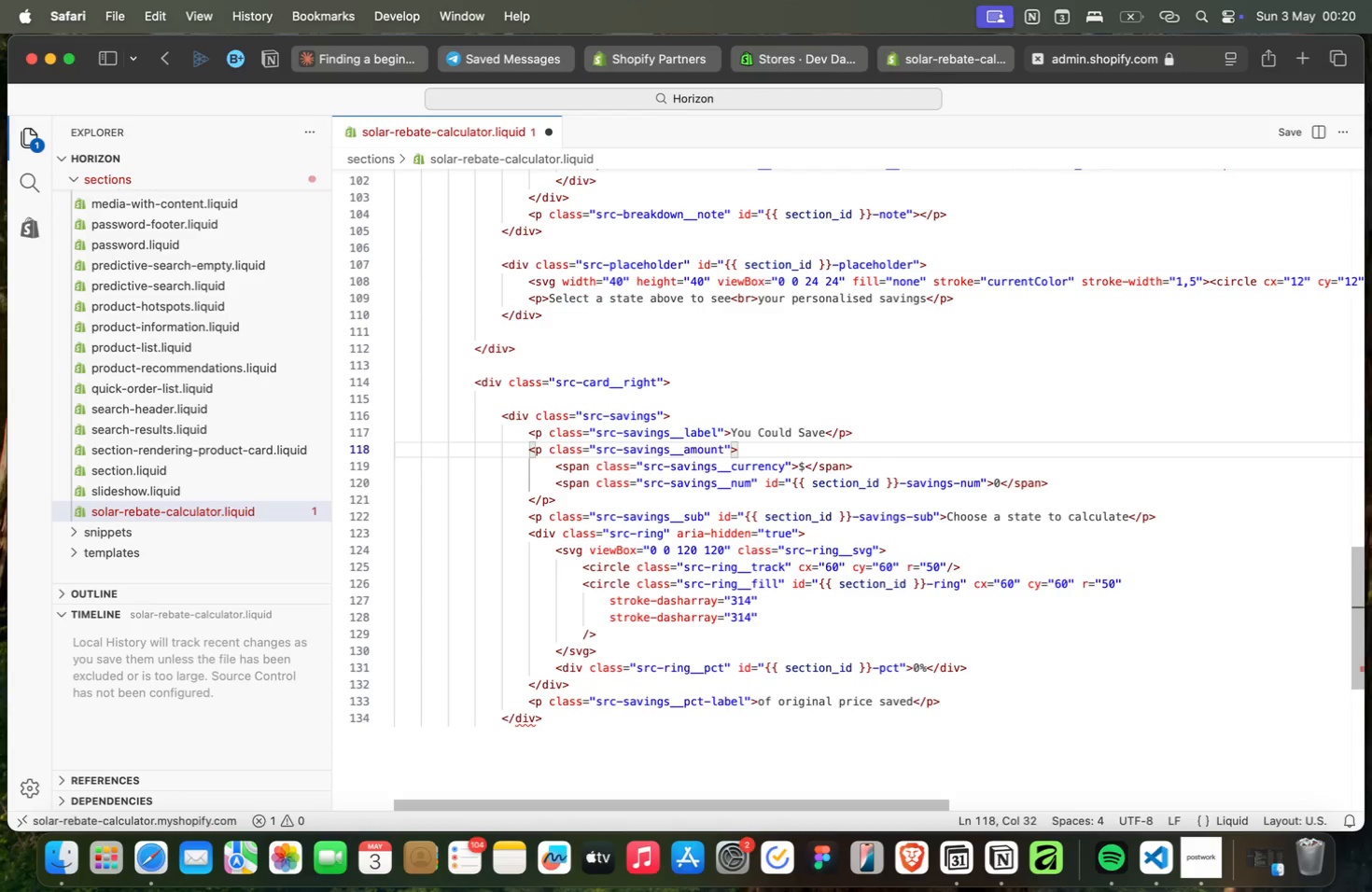 
key(ArrowRight)
 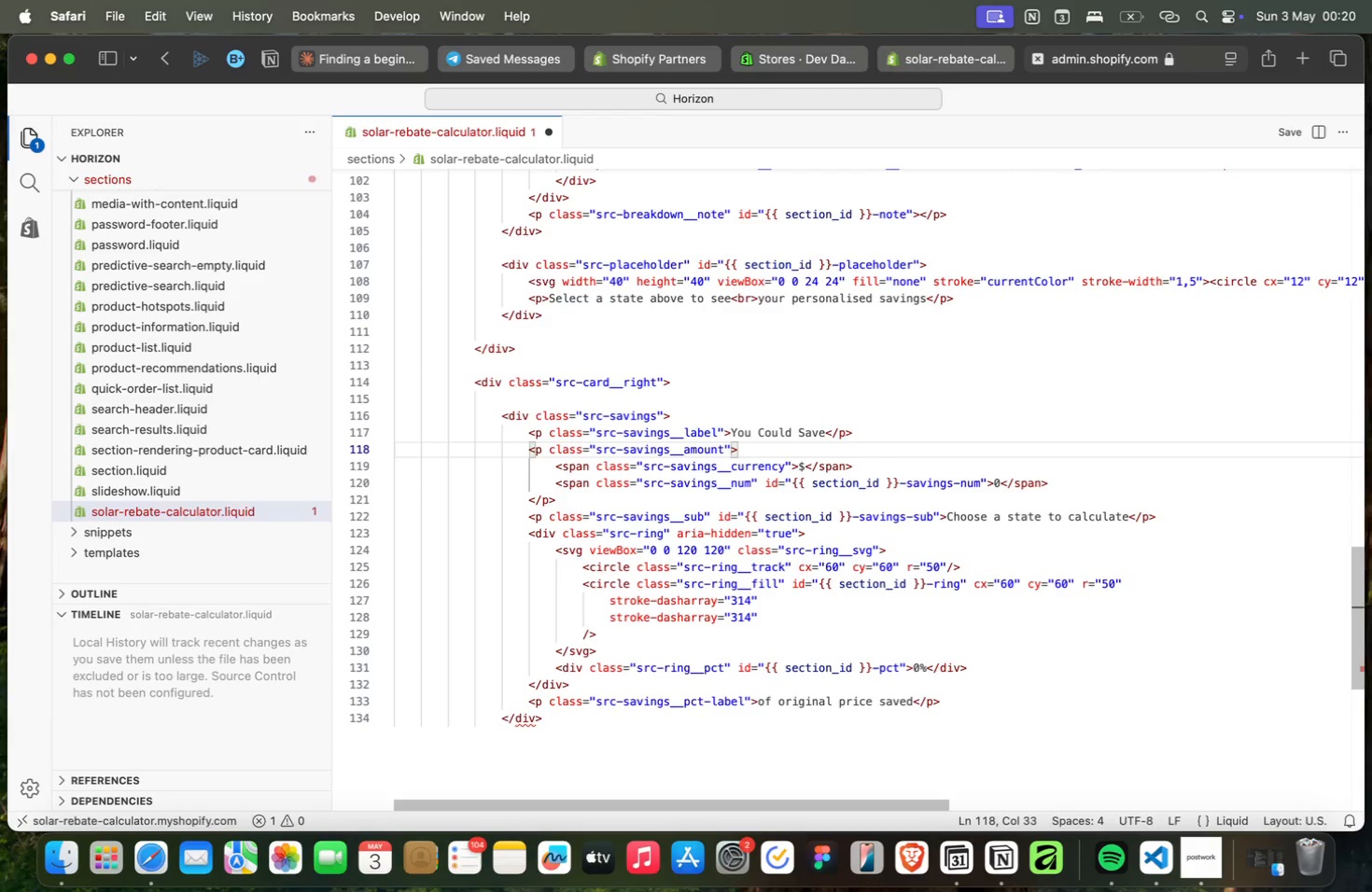 
key(ArrowRight)
 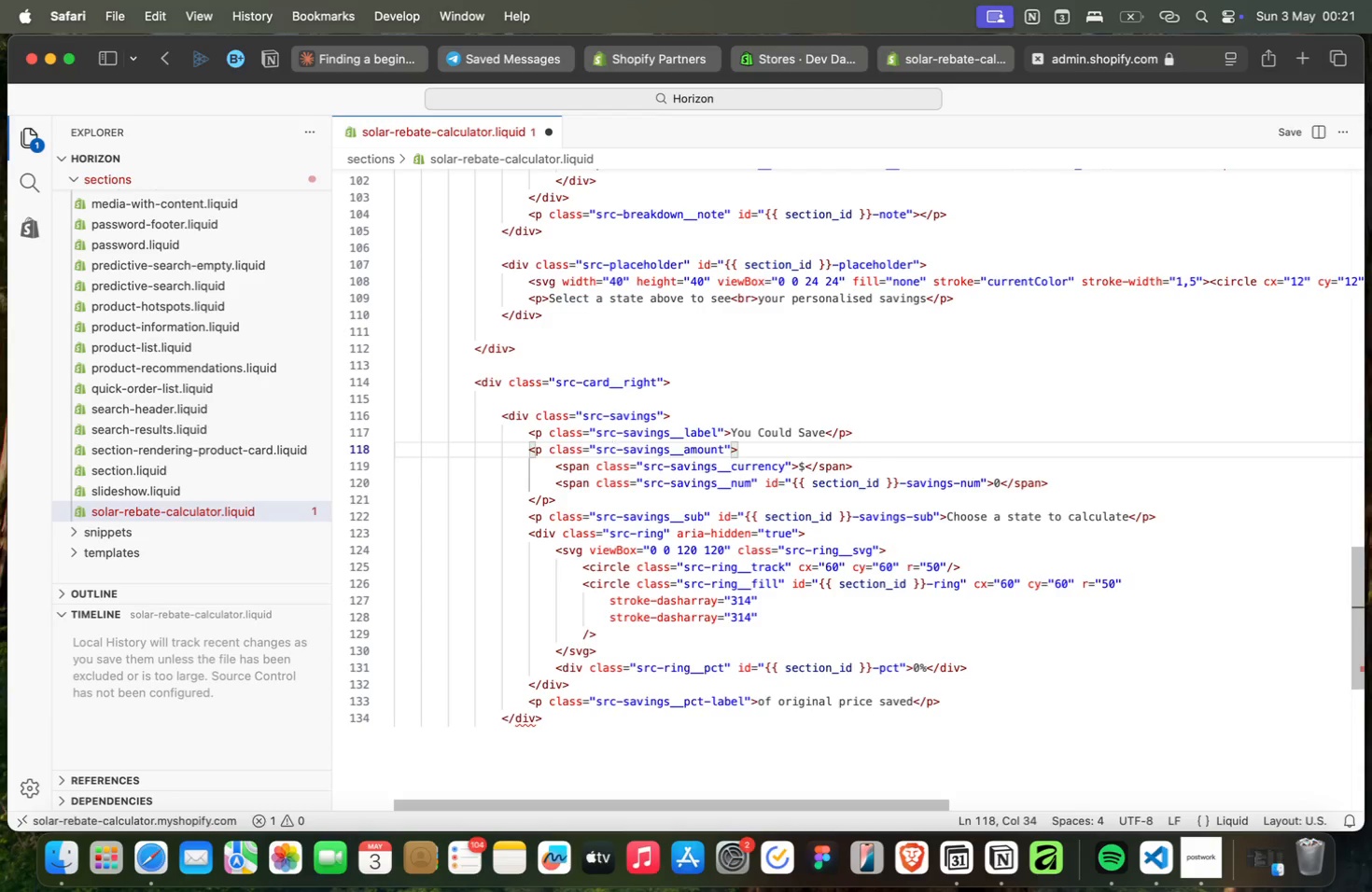 
key(ArrowRight)
 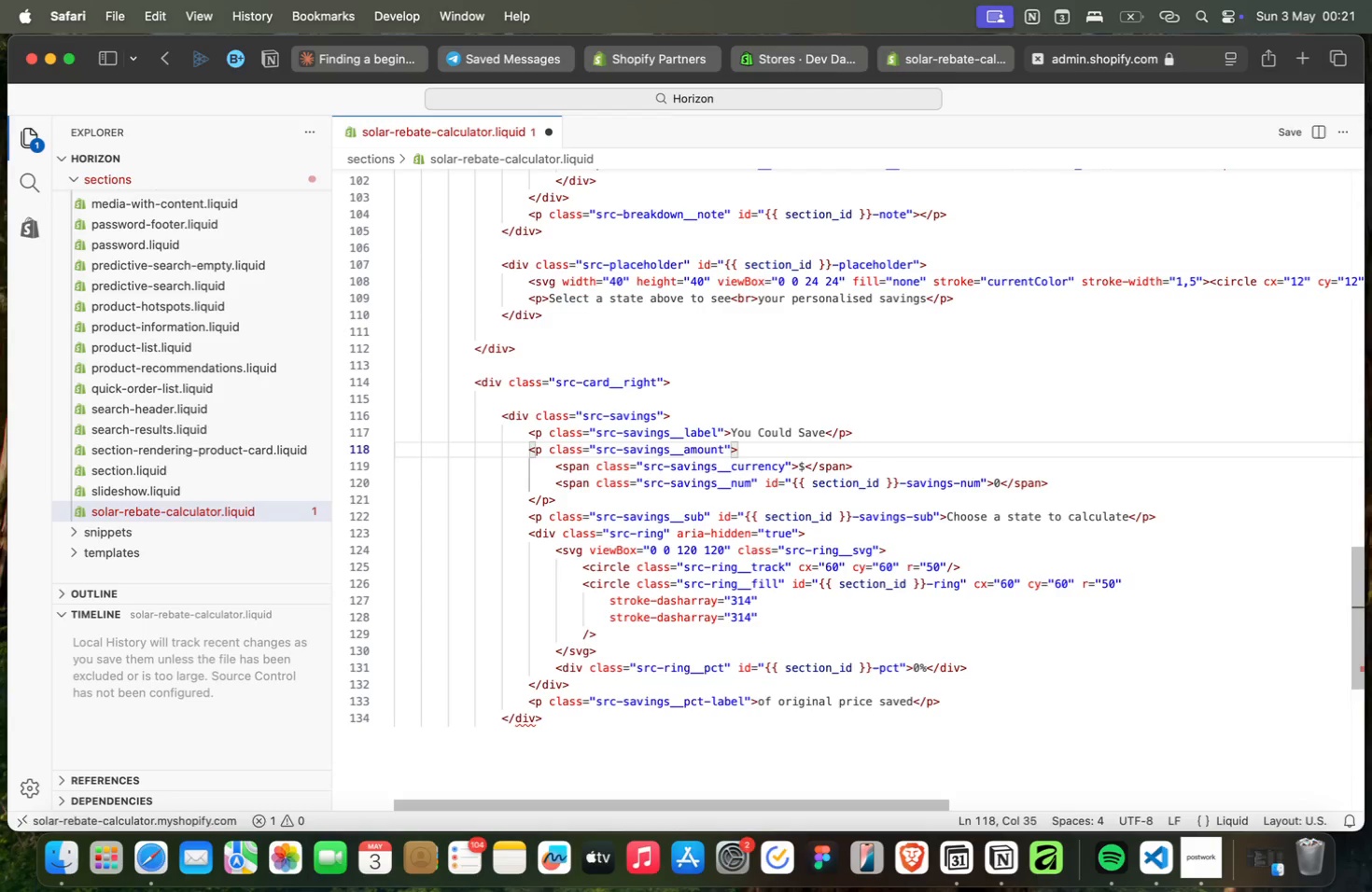 
key(ArrowRight)
 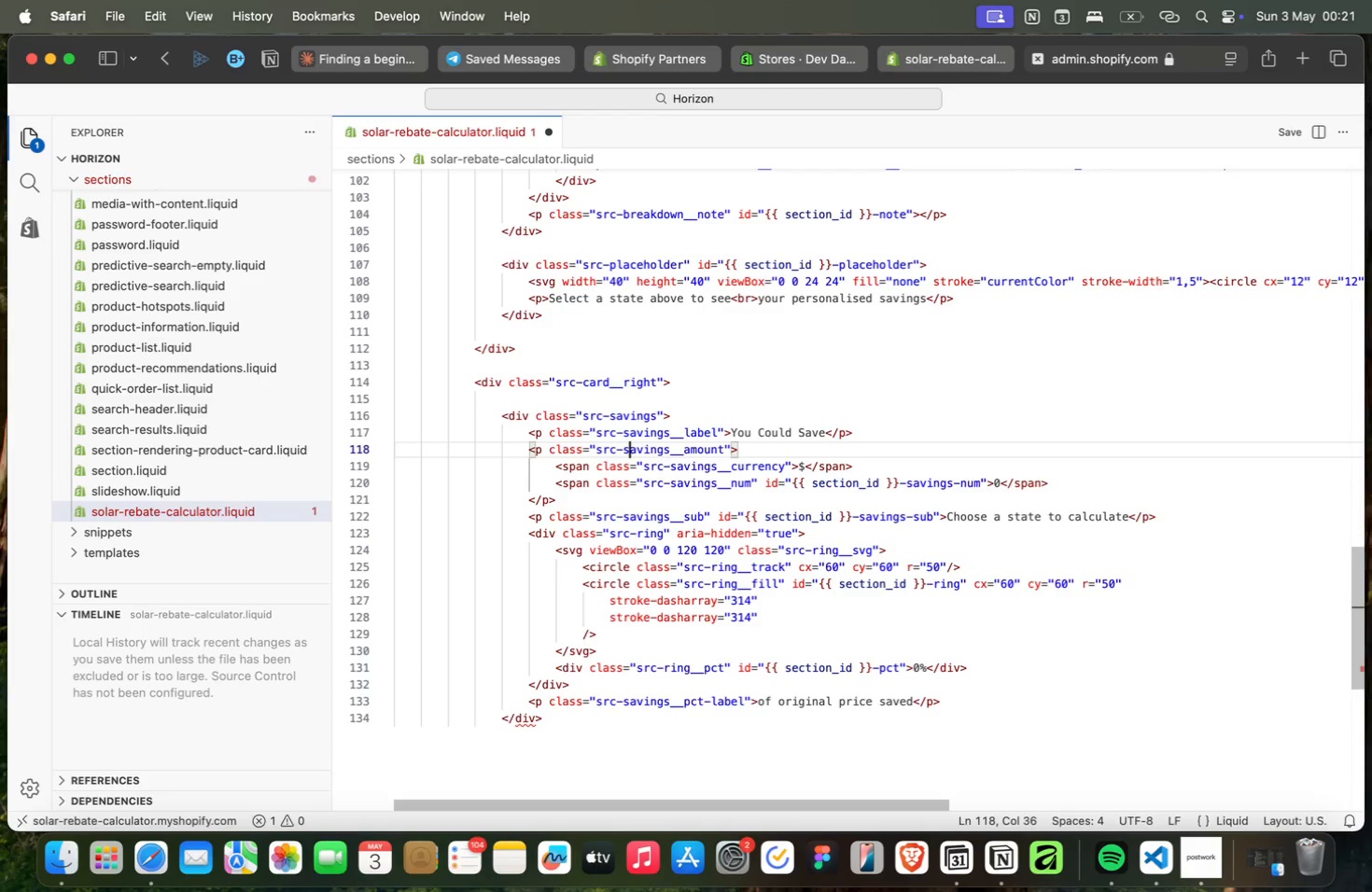 
key(ArrowRight)
 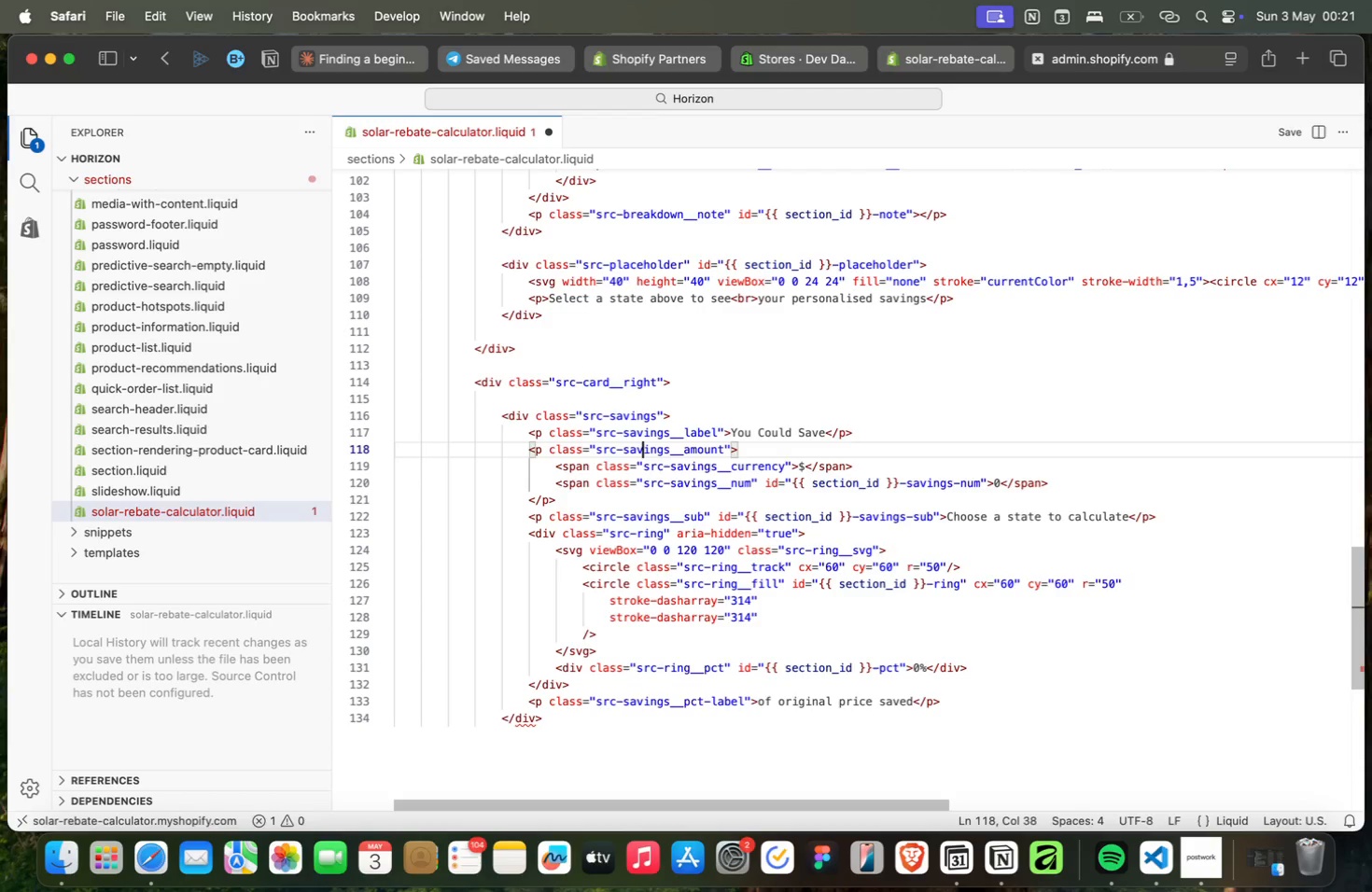 
key(ArrowRight)
 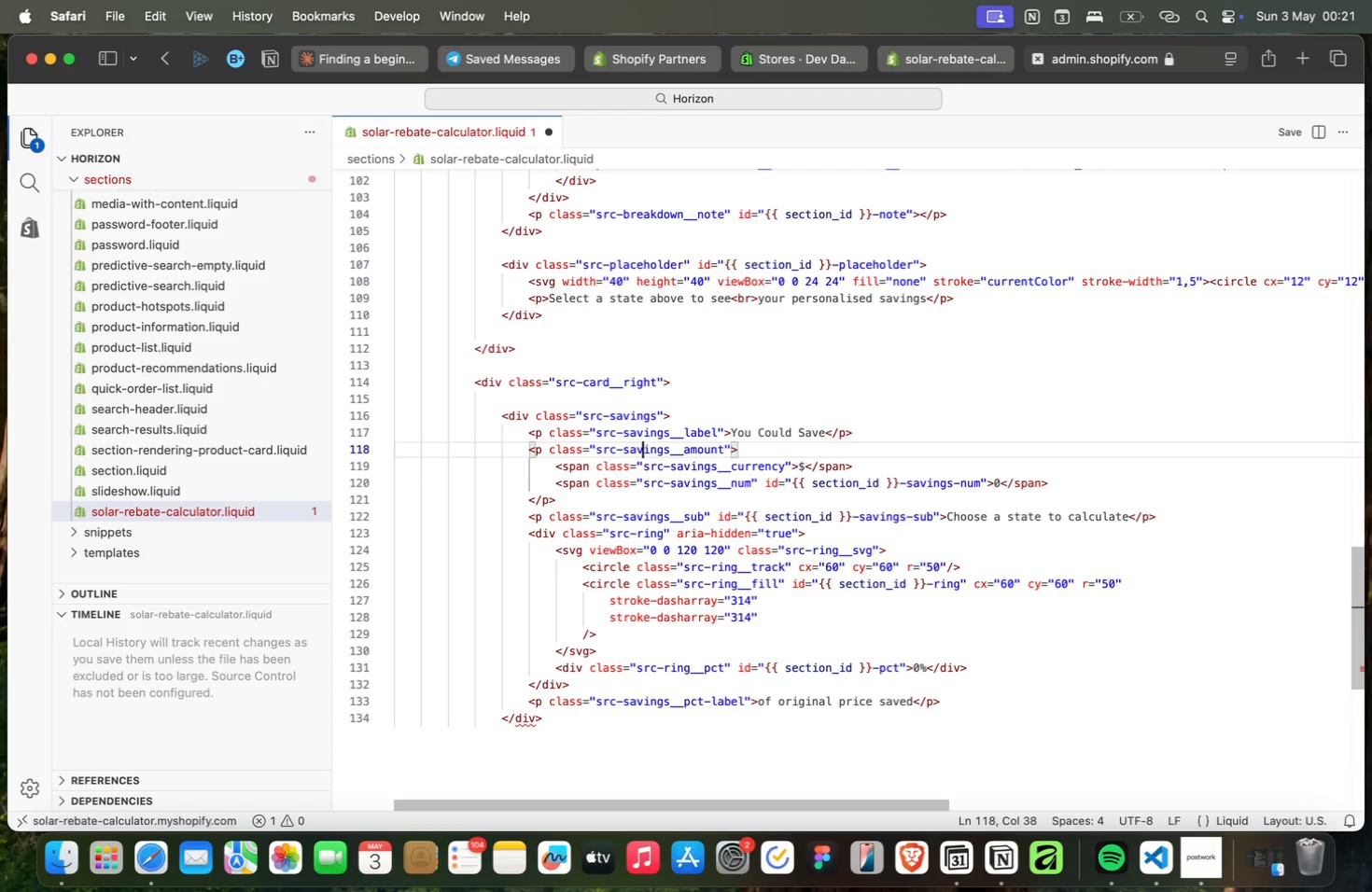 
key(ArrowRight)
 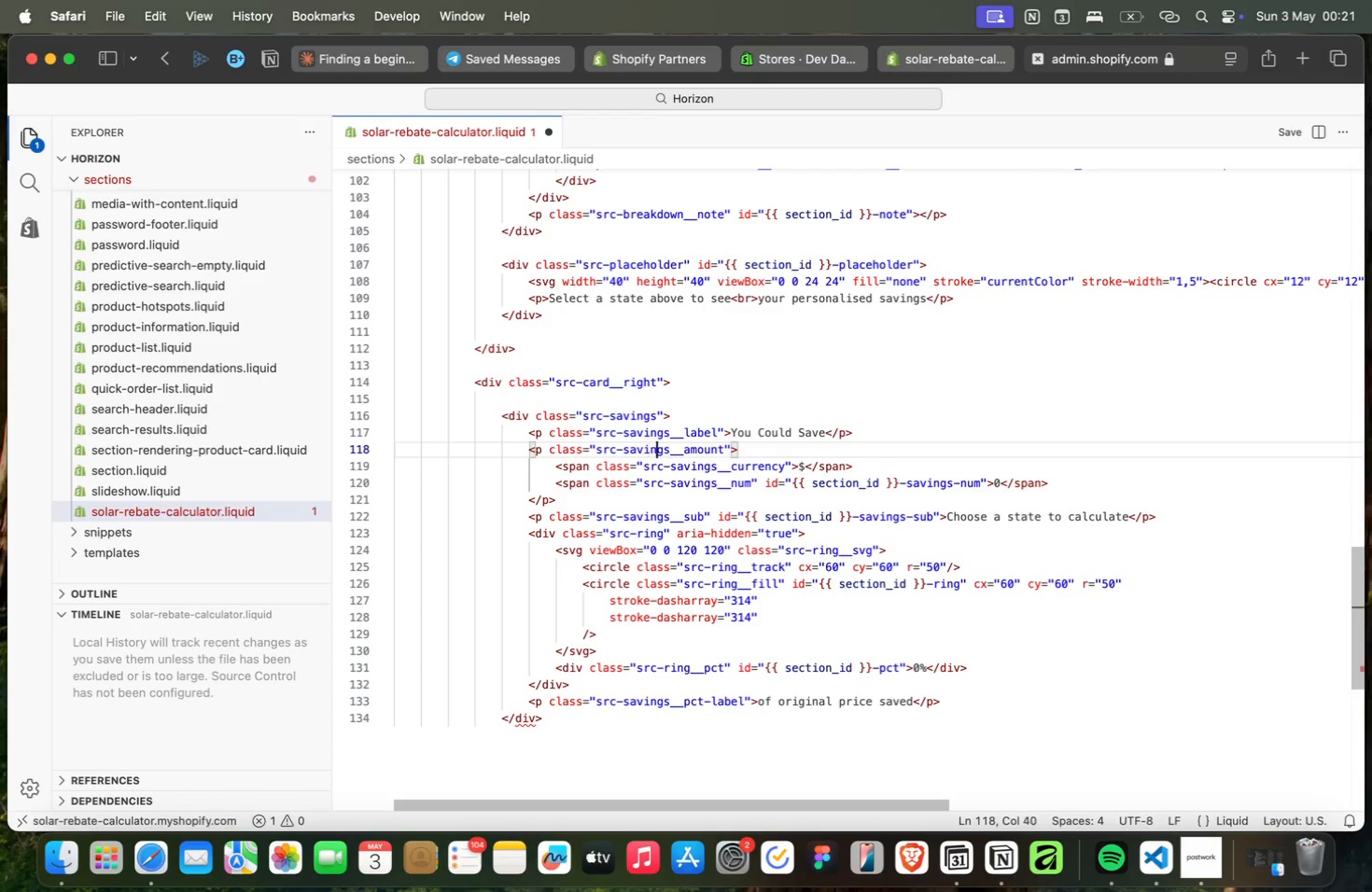 
key(ArrowRight)
 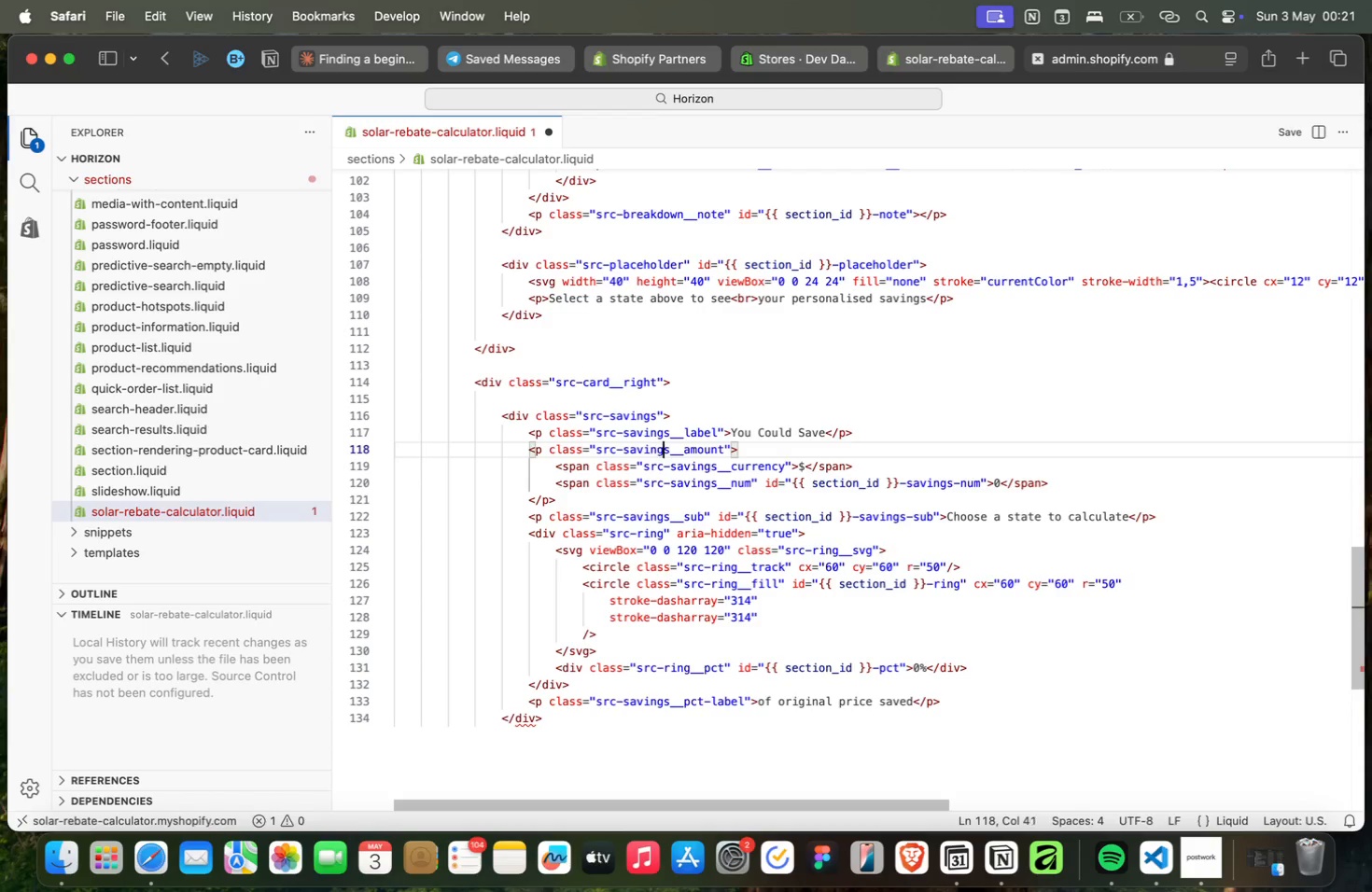 
key(ArrowRight)
 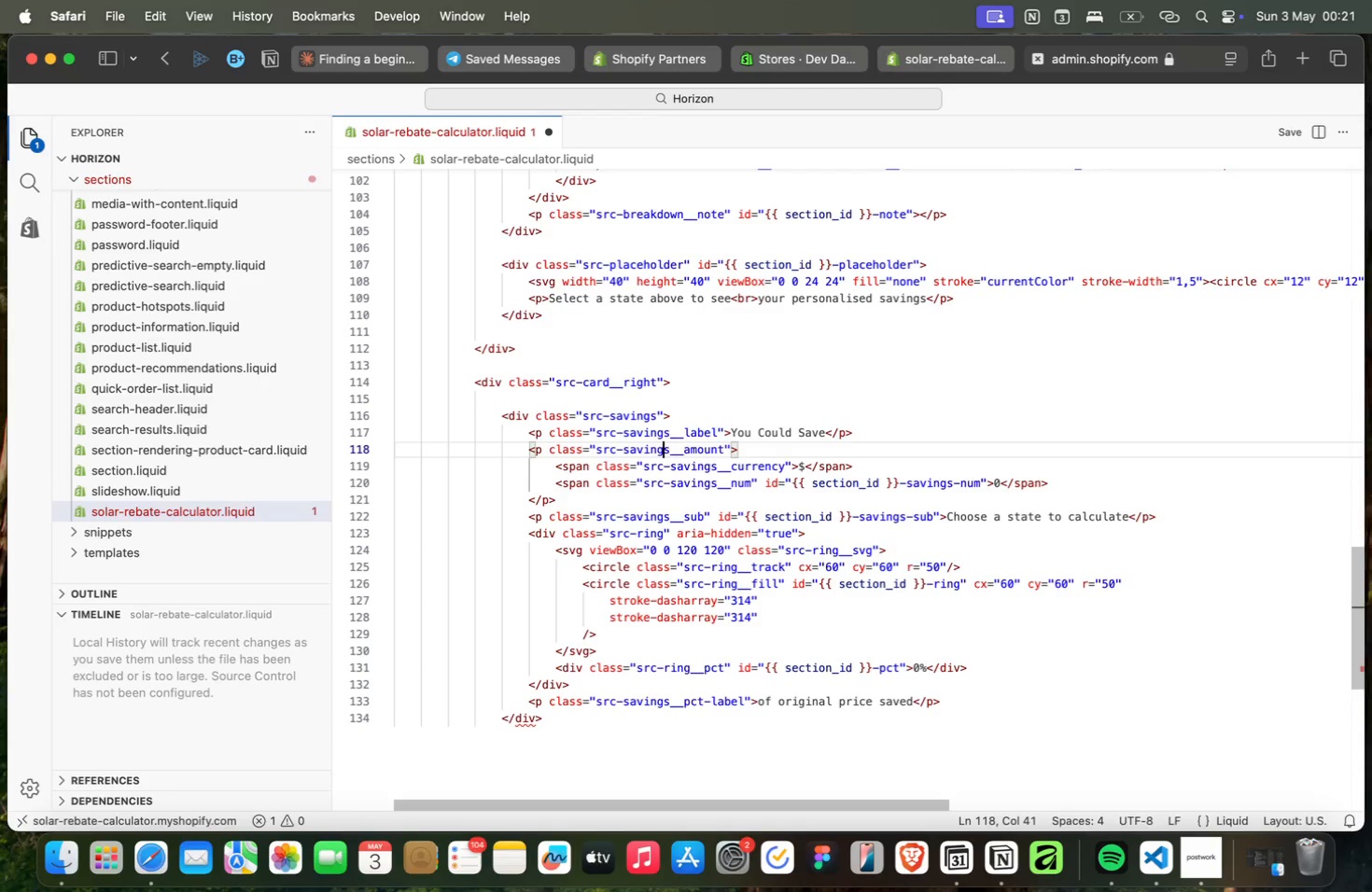 
key(ArrowRight)
 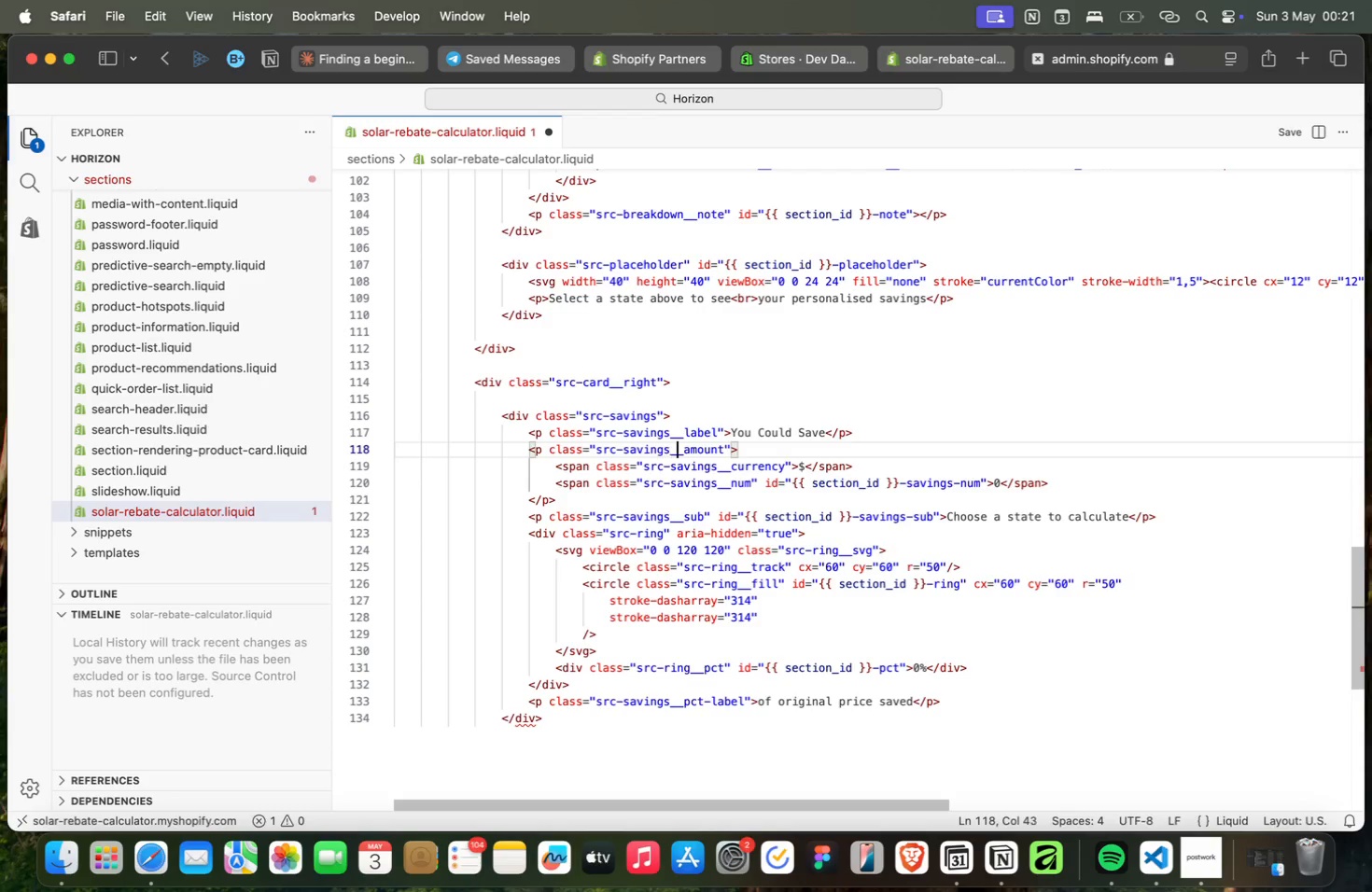 
key(ArrowRight)
 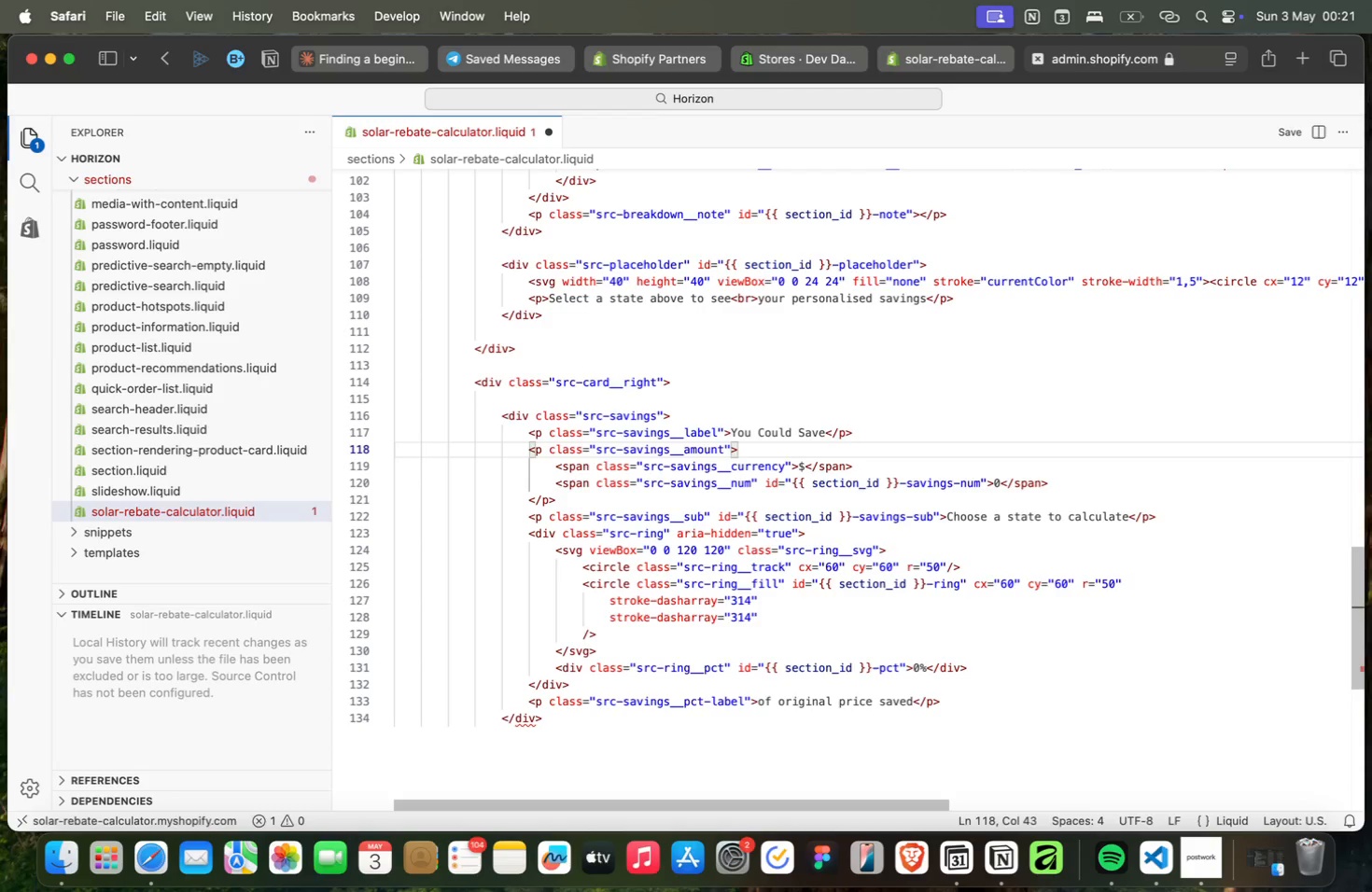 
wait(5.99)
 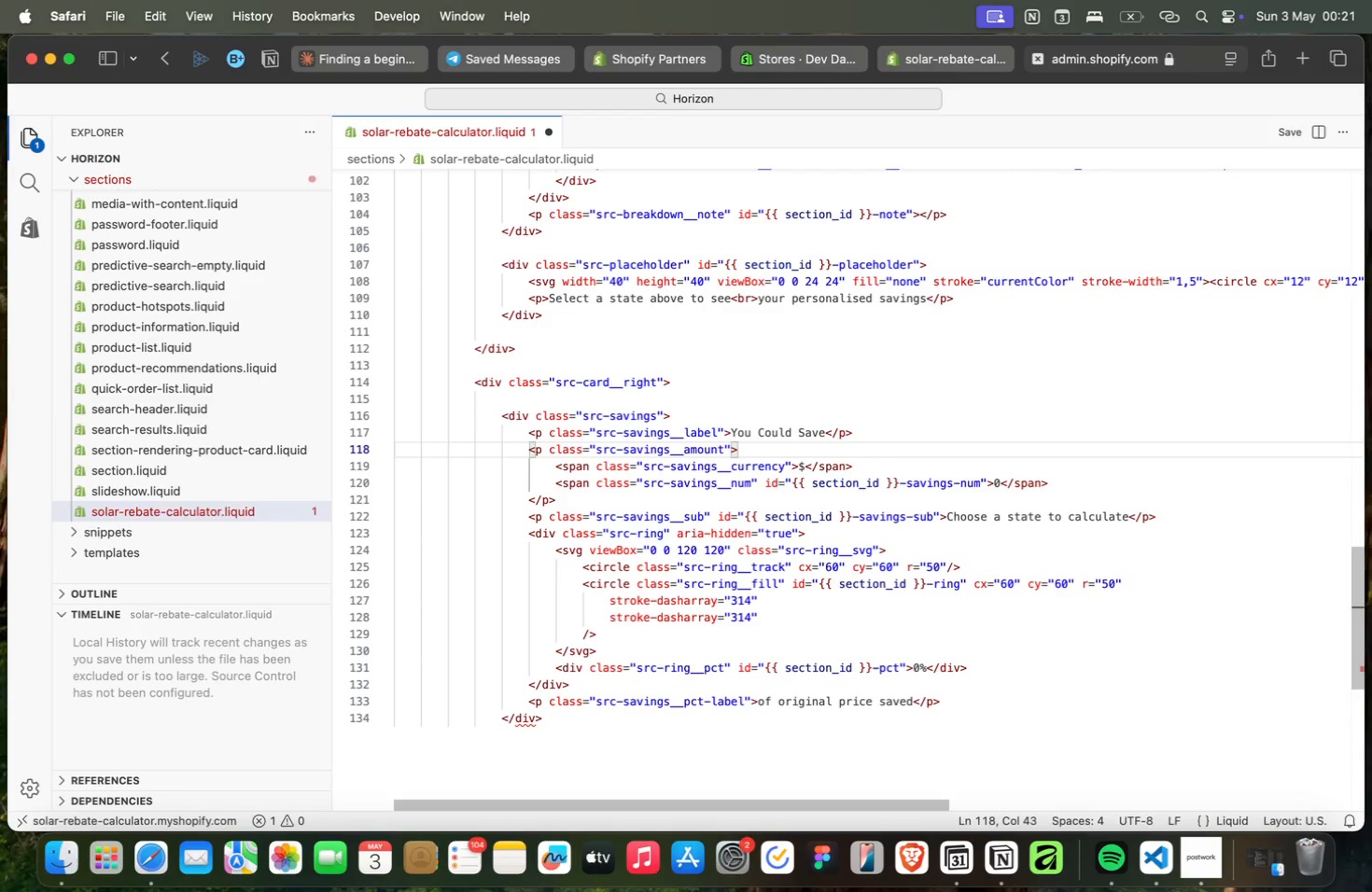 
key(ArrowLeft)
 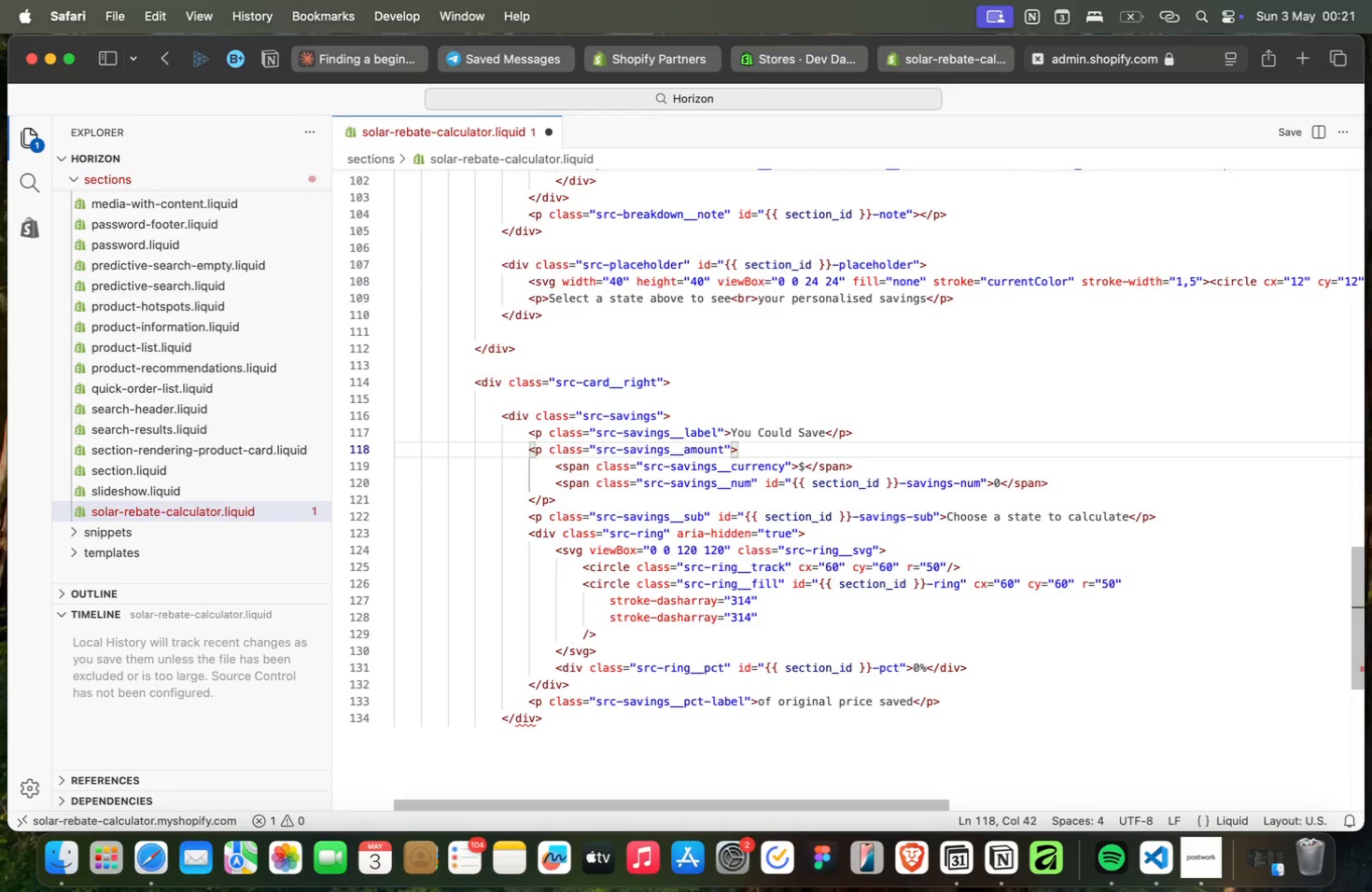 
key(ArrowLeft)
 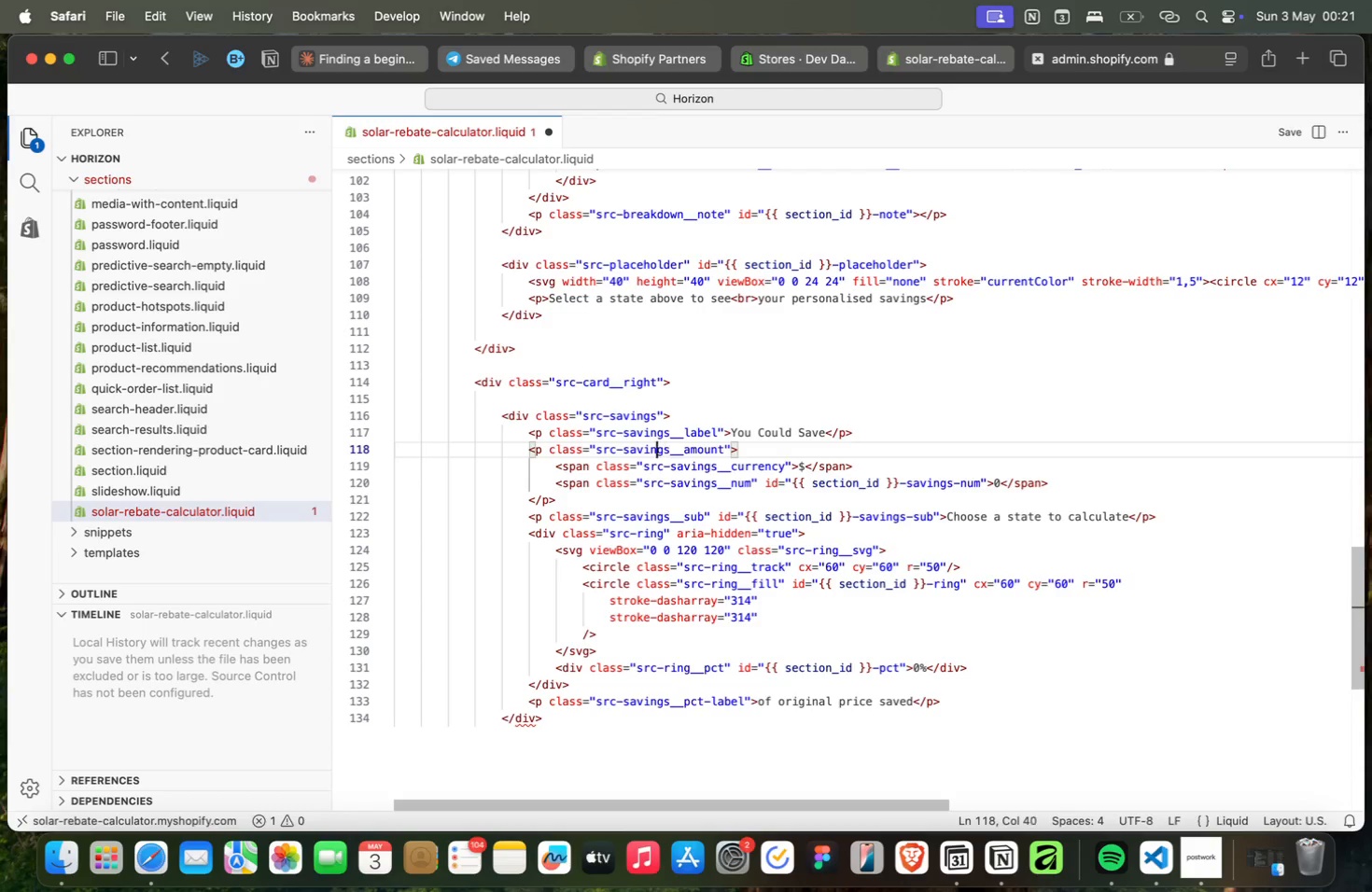 
key(ArrowLeft)
 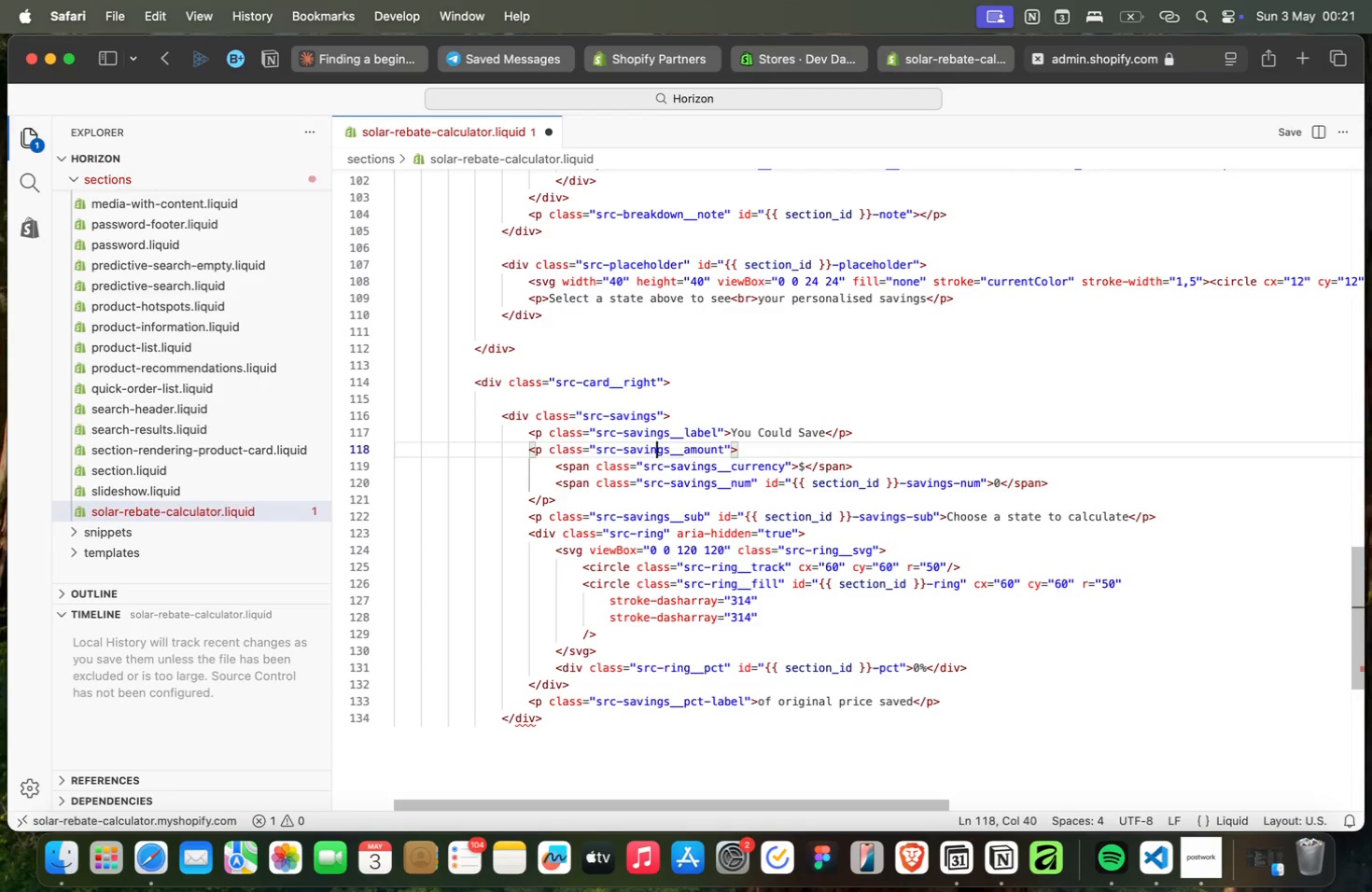 
key(ArrowLeft)
 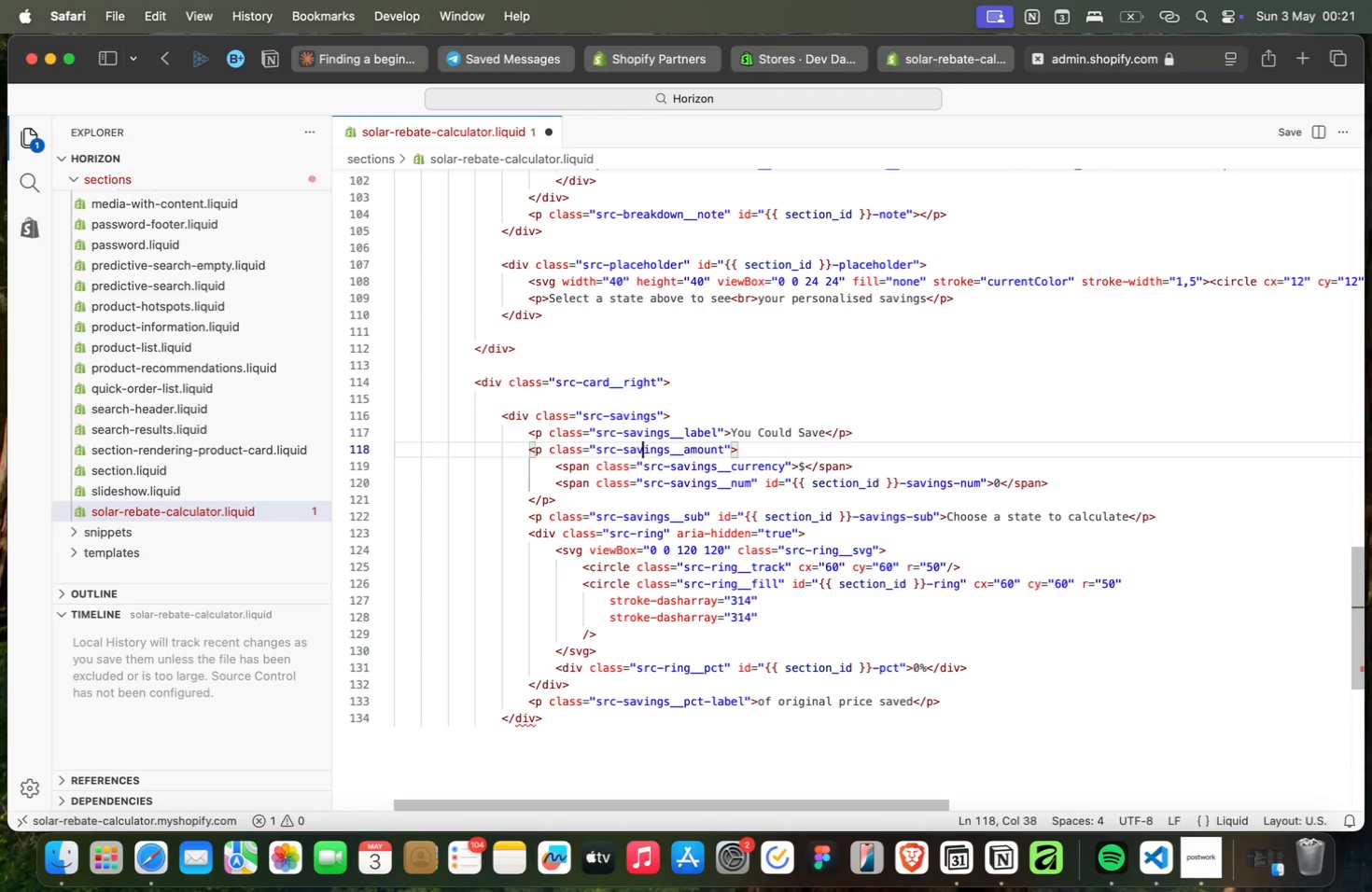 
key(ArrowLeft)
 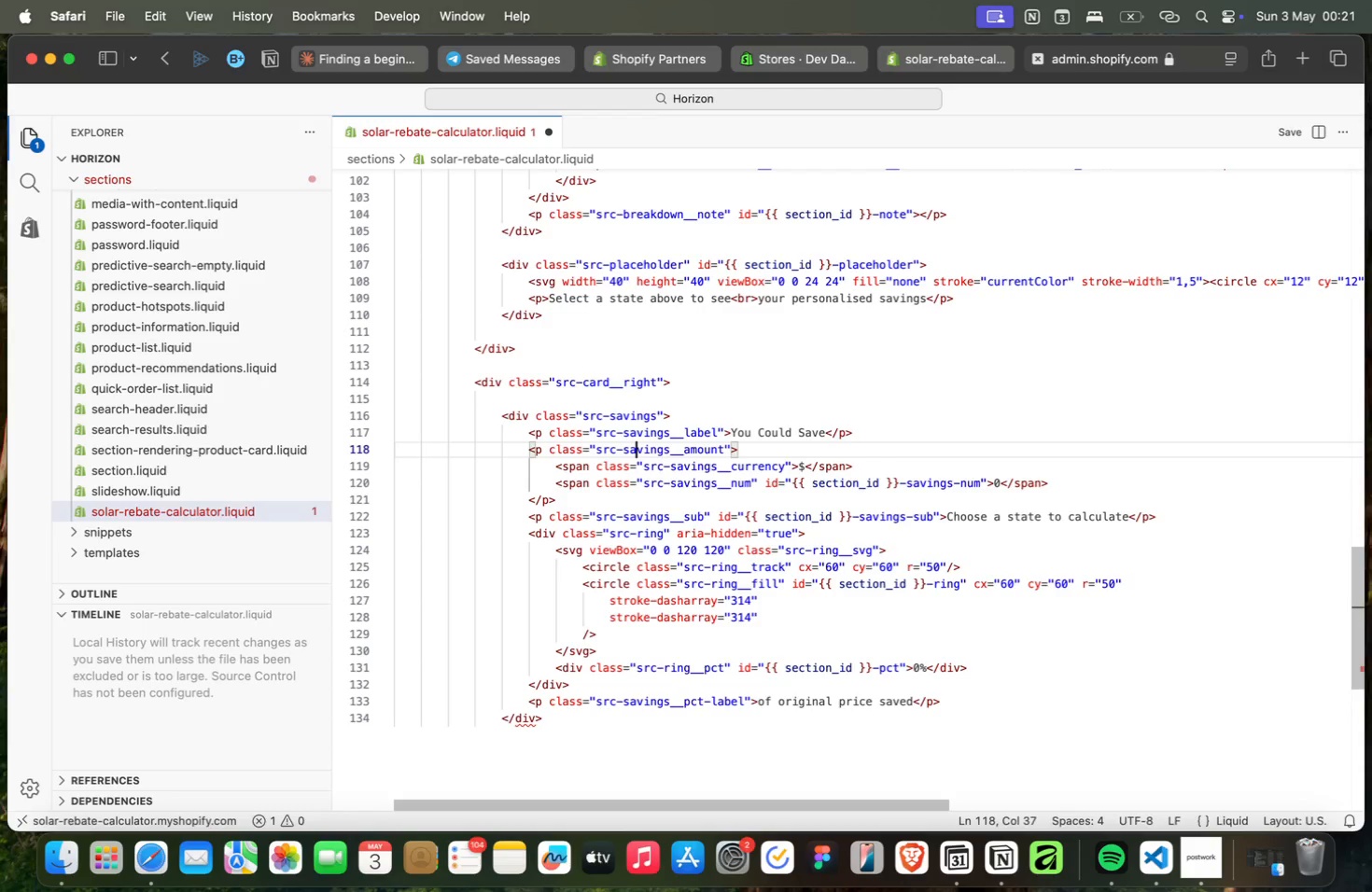 
key(ArrowLeft)
 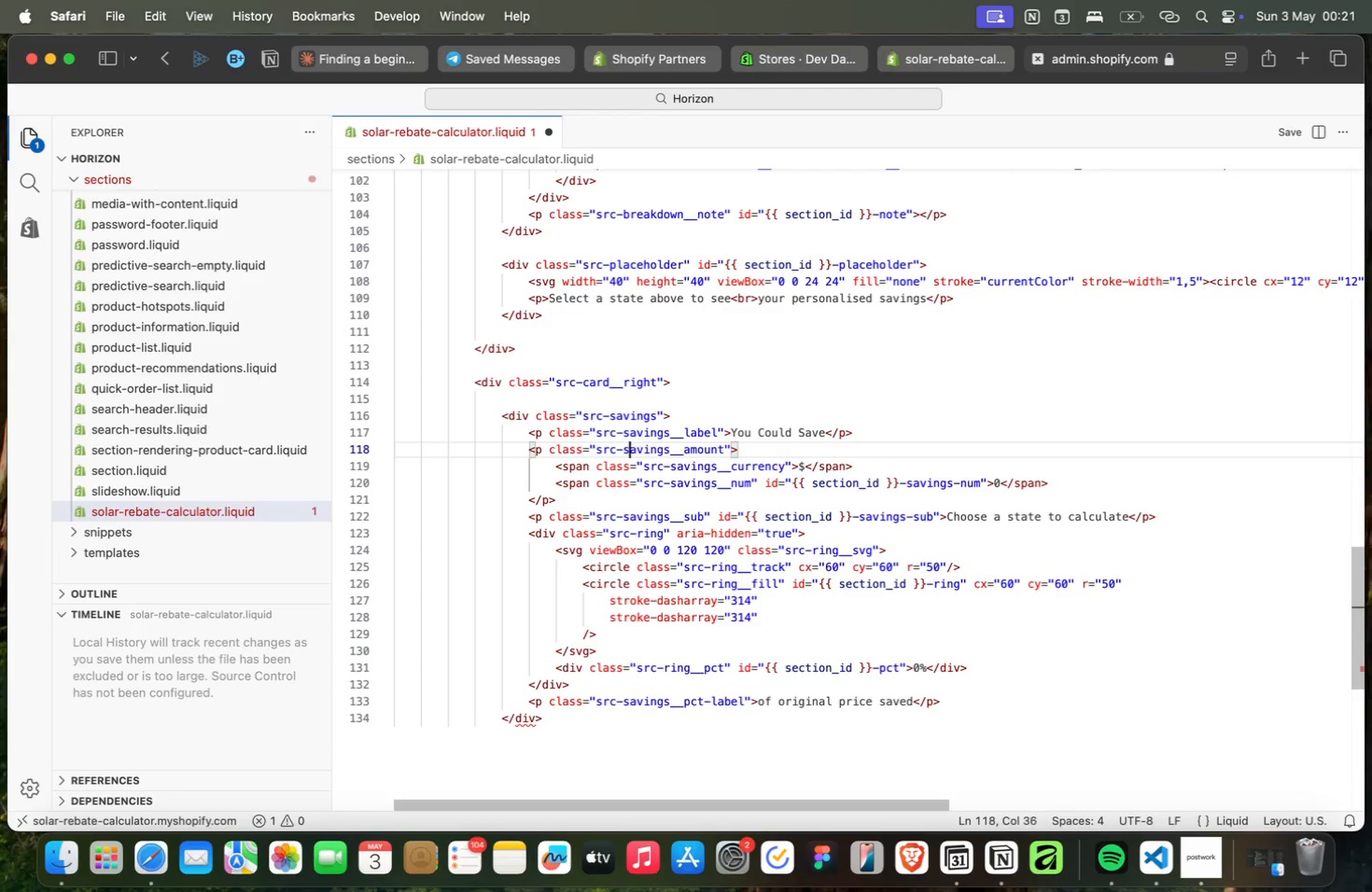 
key(ArrowLeft)